 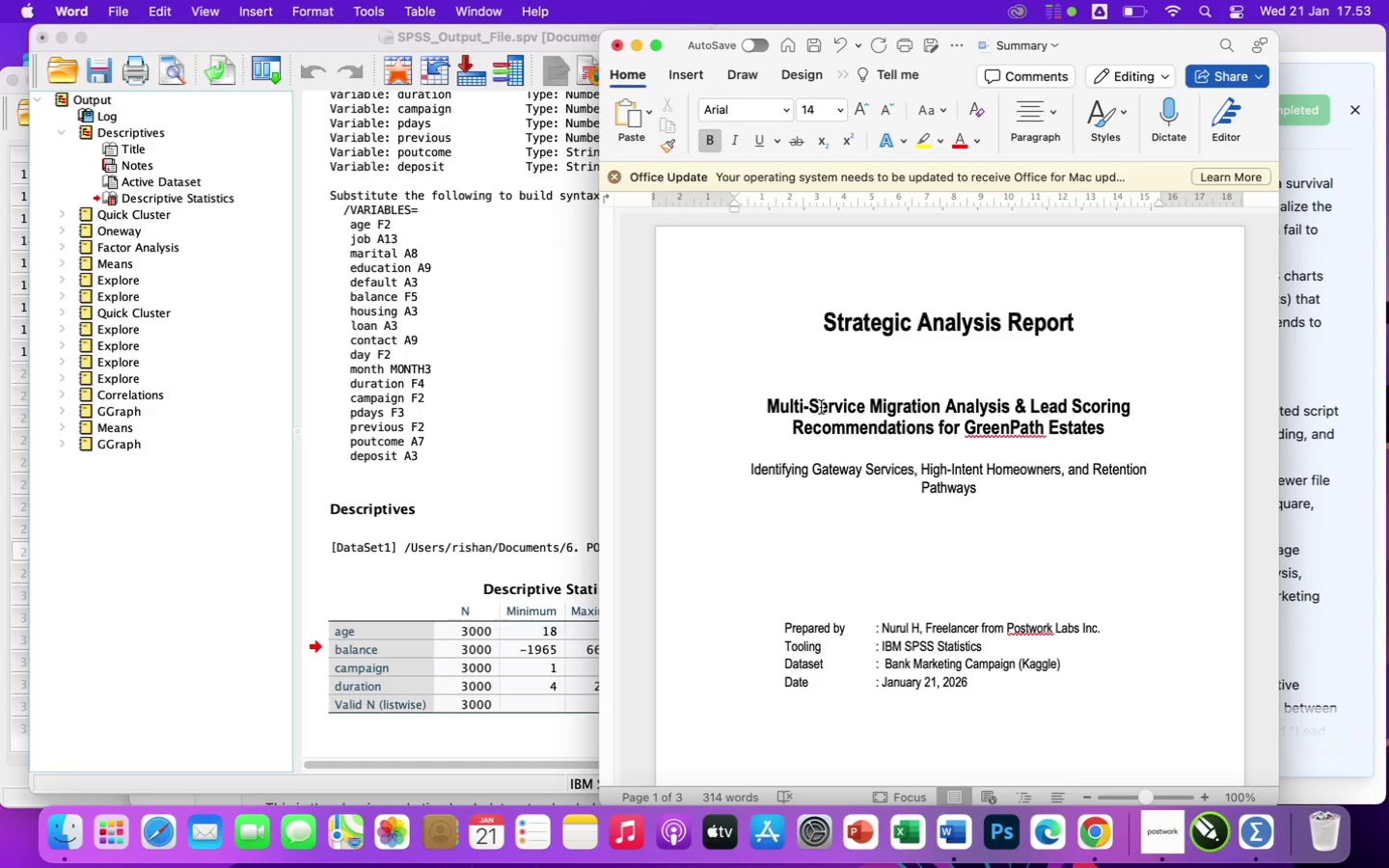 
left_click([874, 411])
 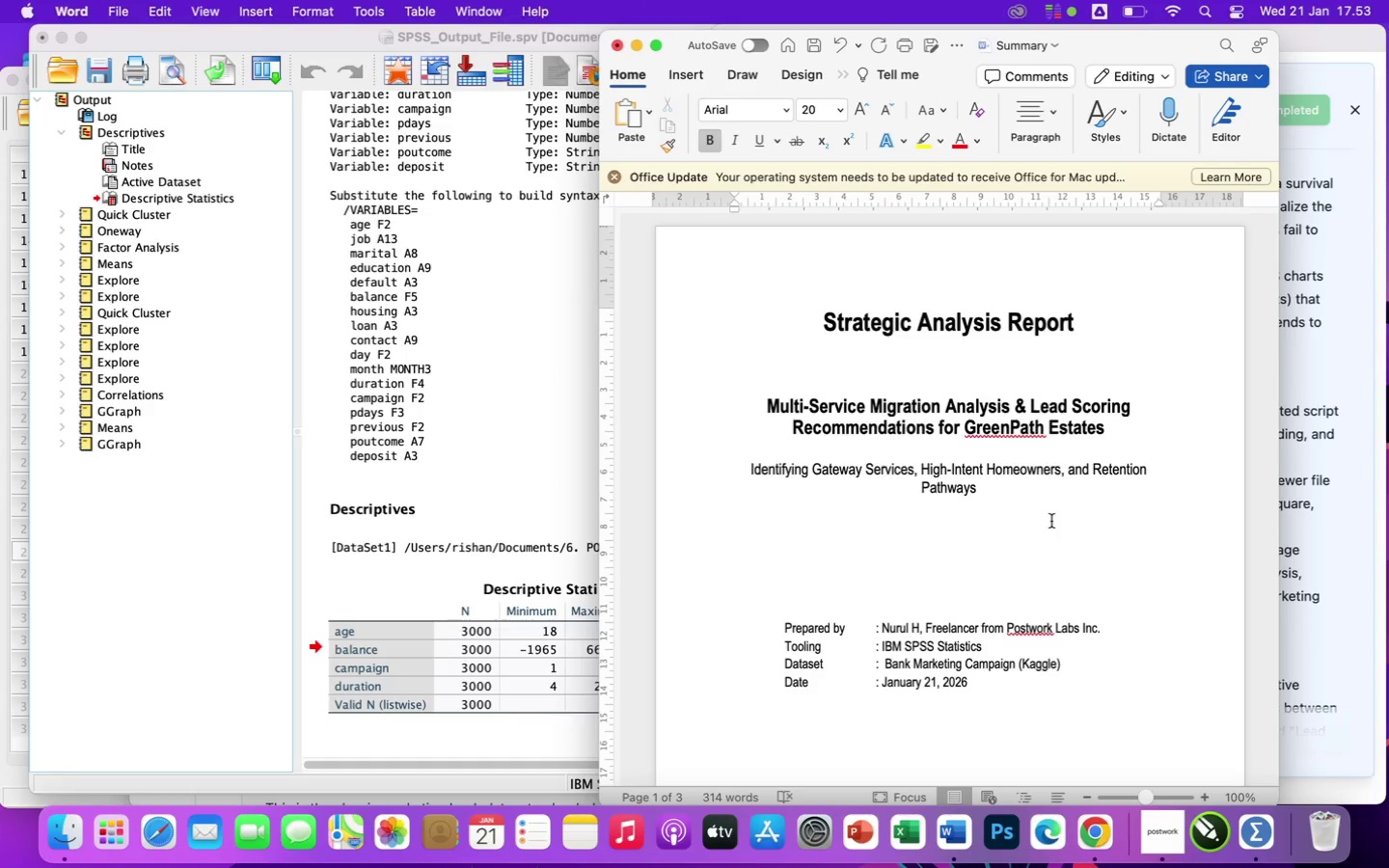 
type(Customer )
 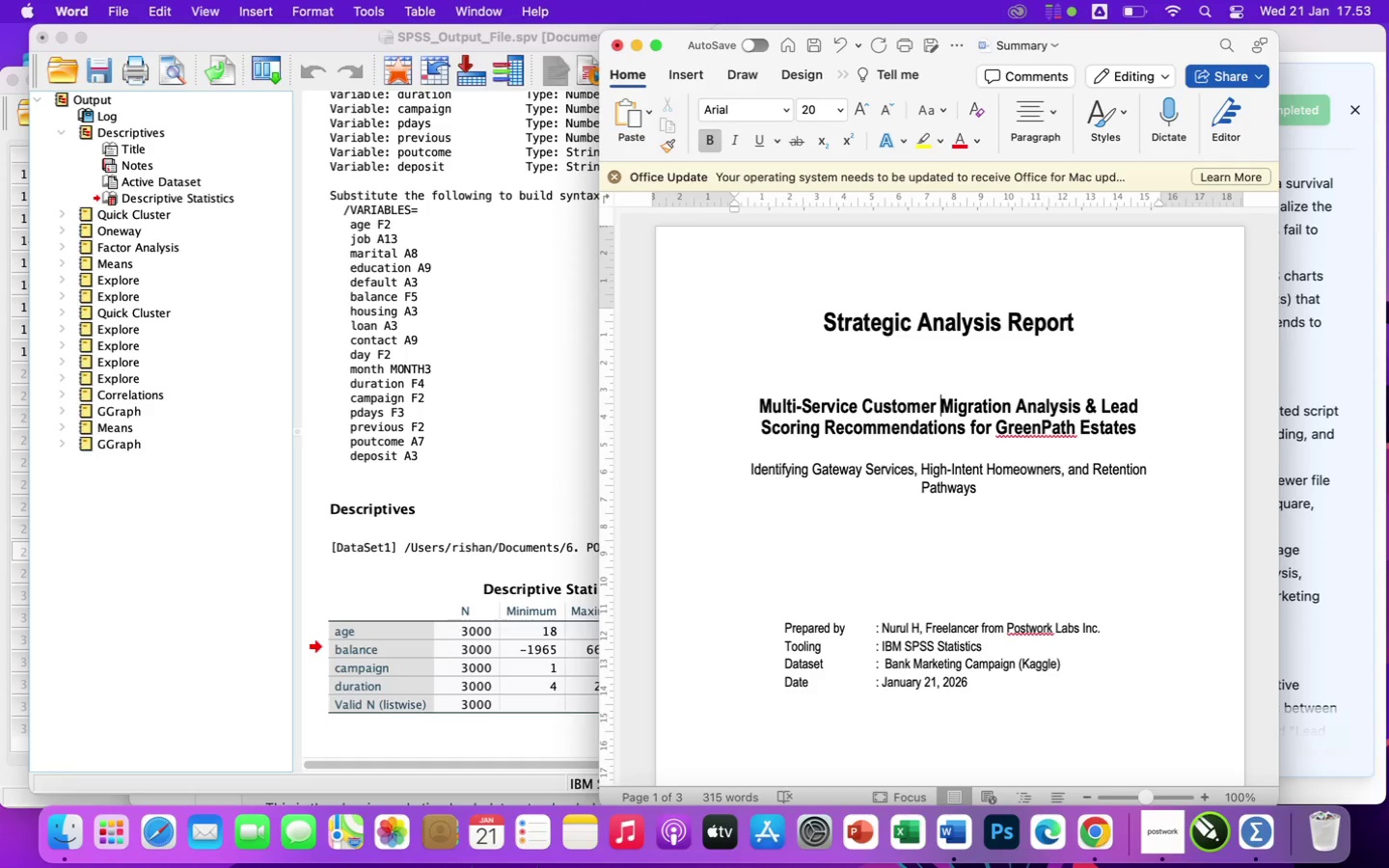 
wait(10.96)
 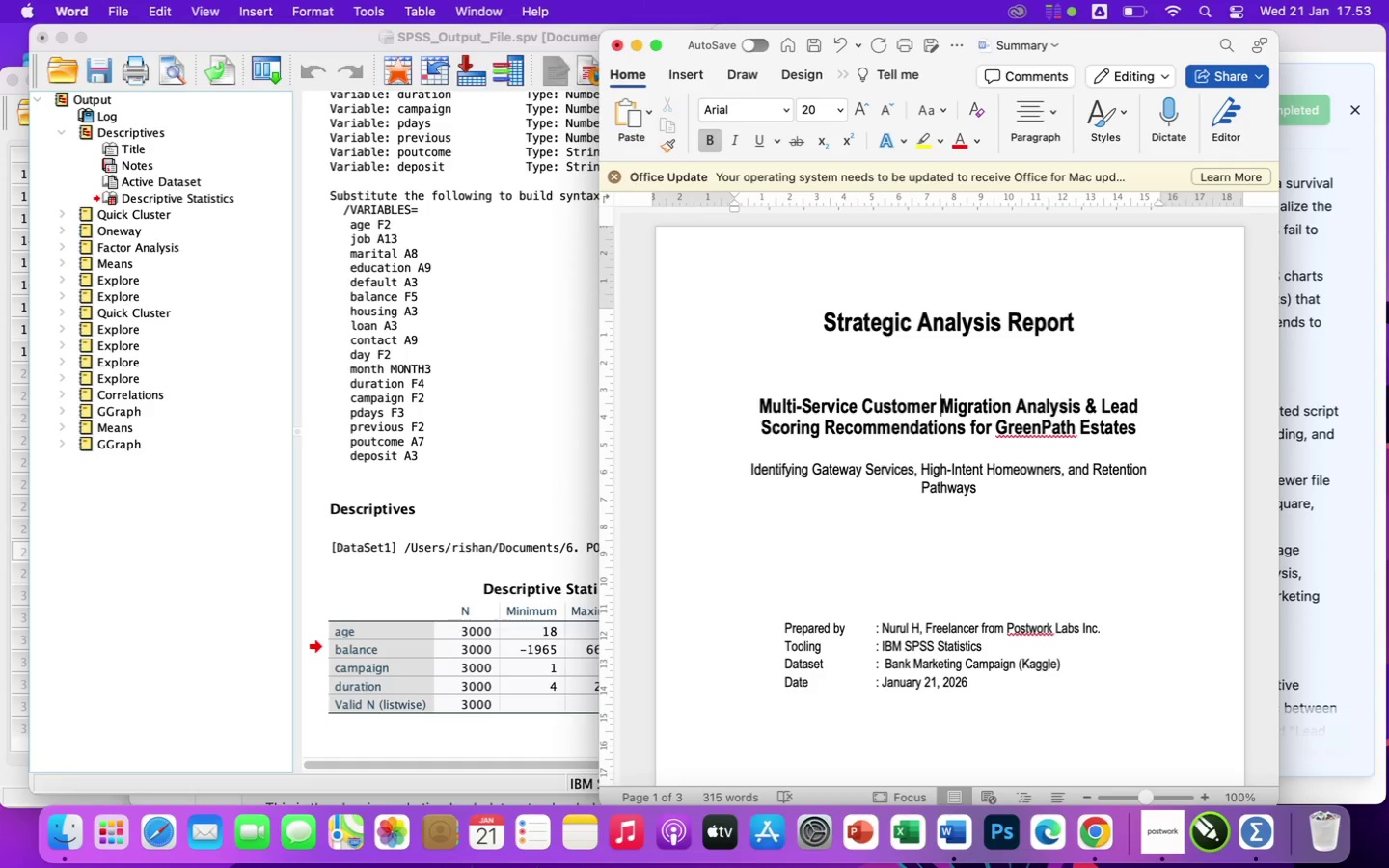 
left_click_drag(start_coordinate=[828, 426], to_coordinate=[963, 424])
 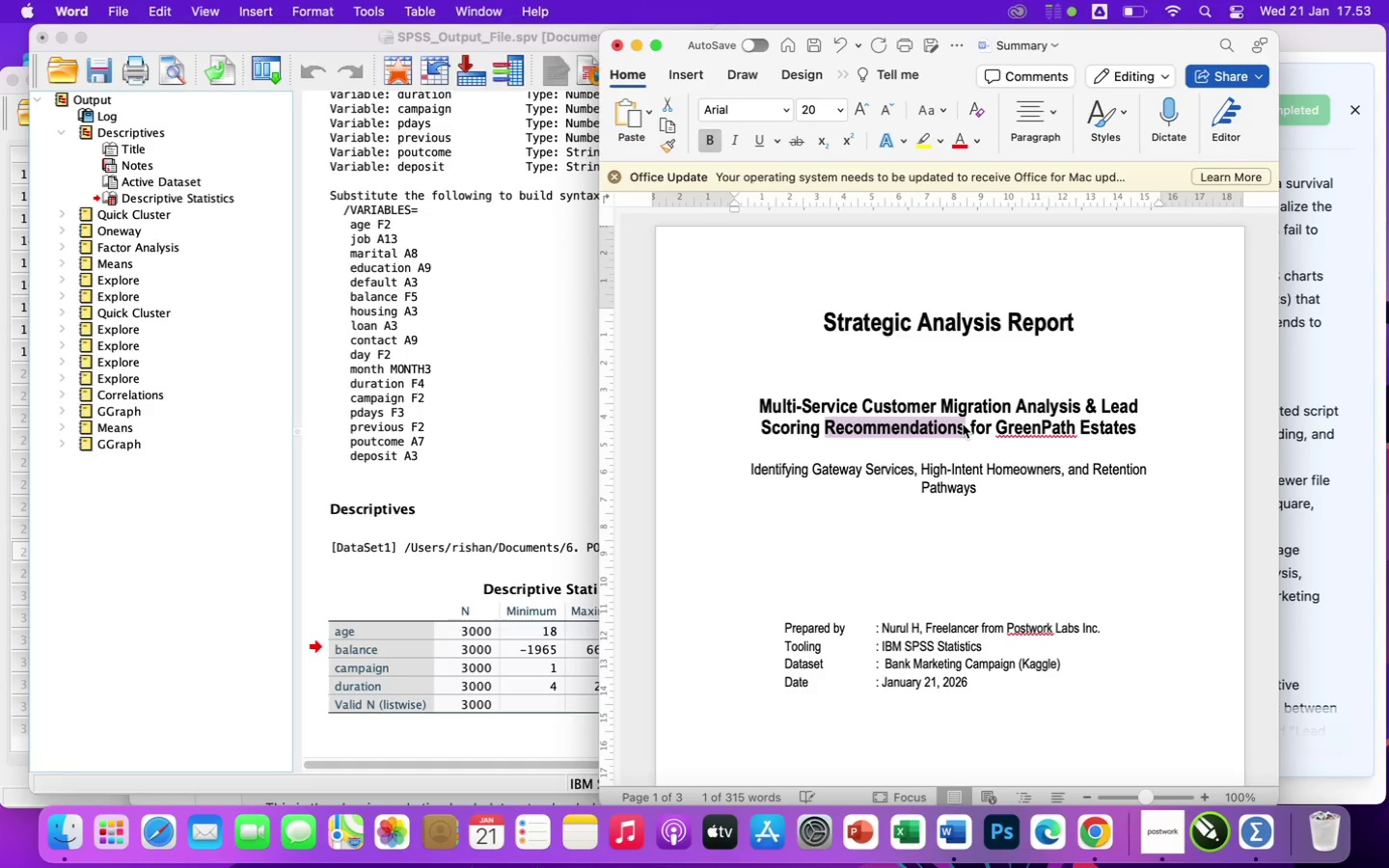 
type(Framework)
 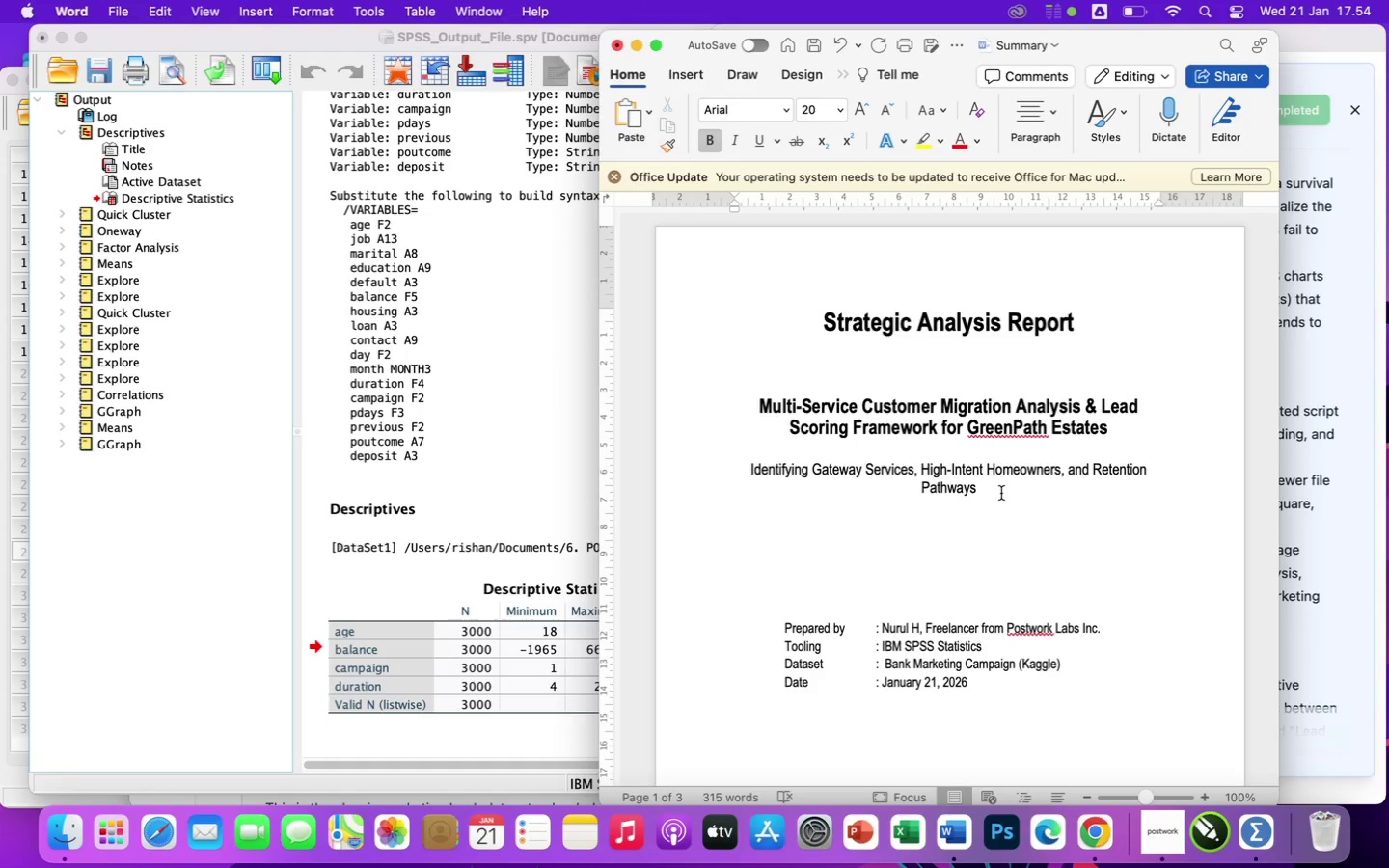 
wait(25.47)
 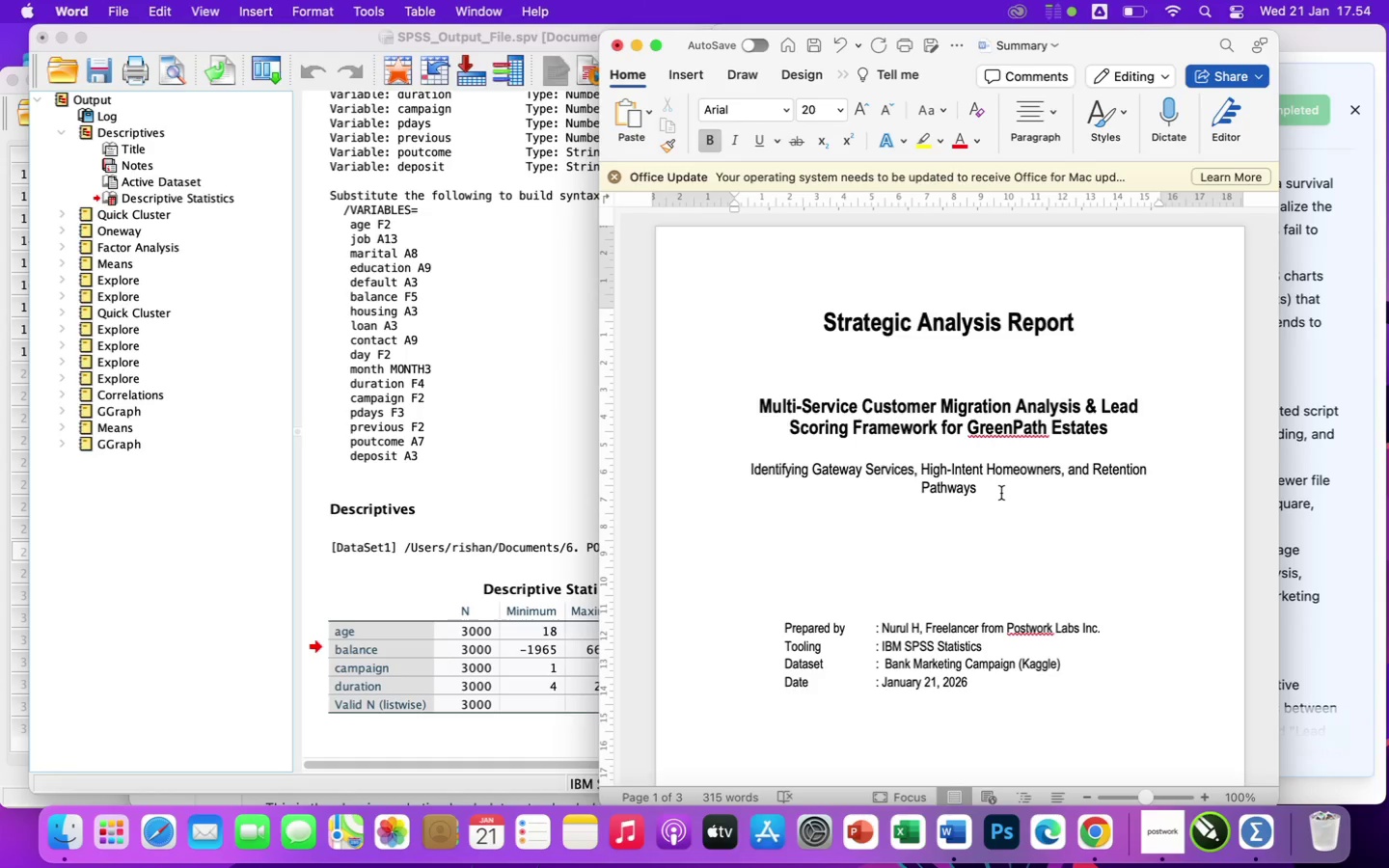 
left_click_drag(start_coordinate=[1096, 467], to_coordinate=[1178, 475])
 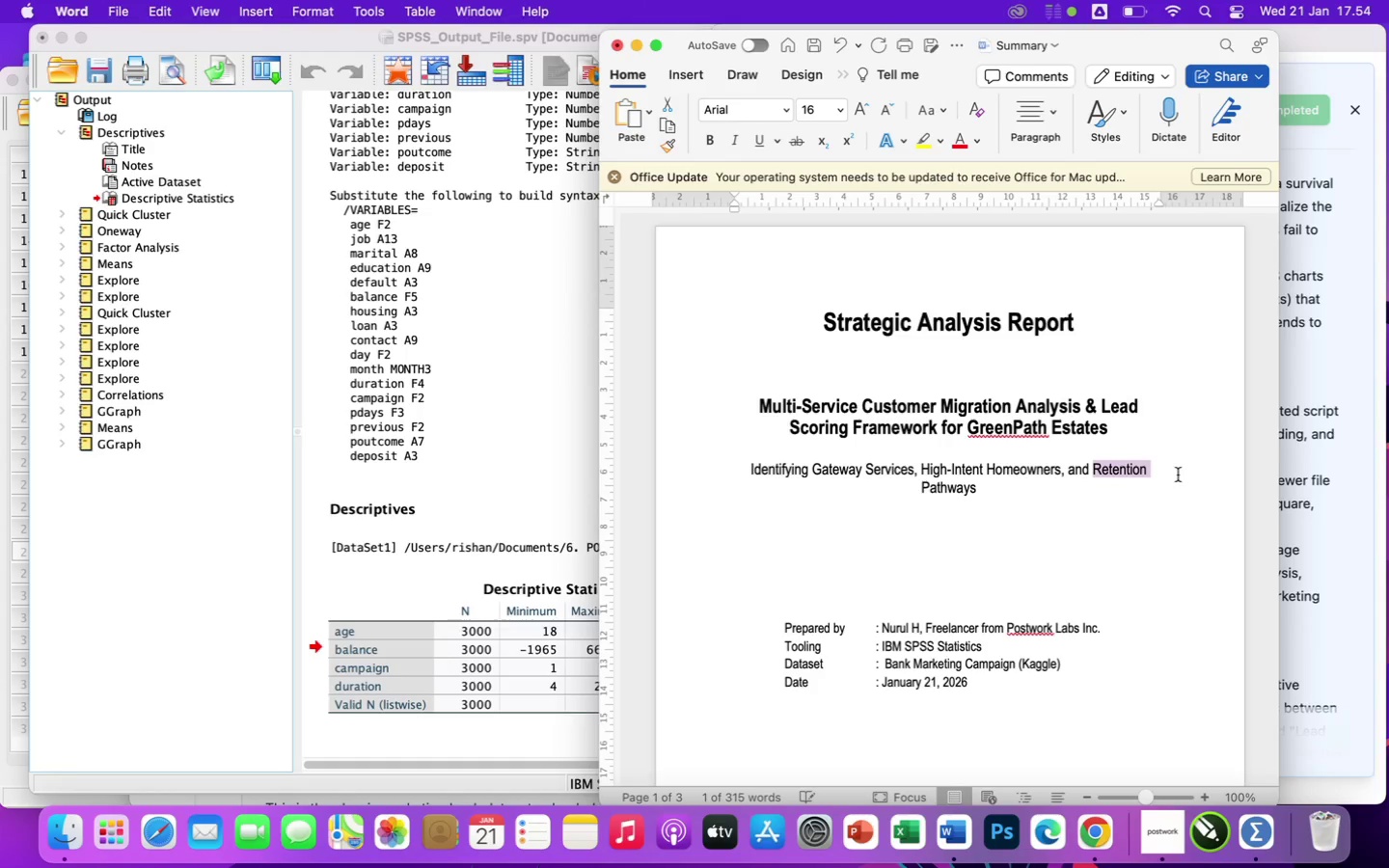 
key(Backspace)
 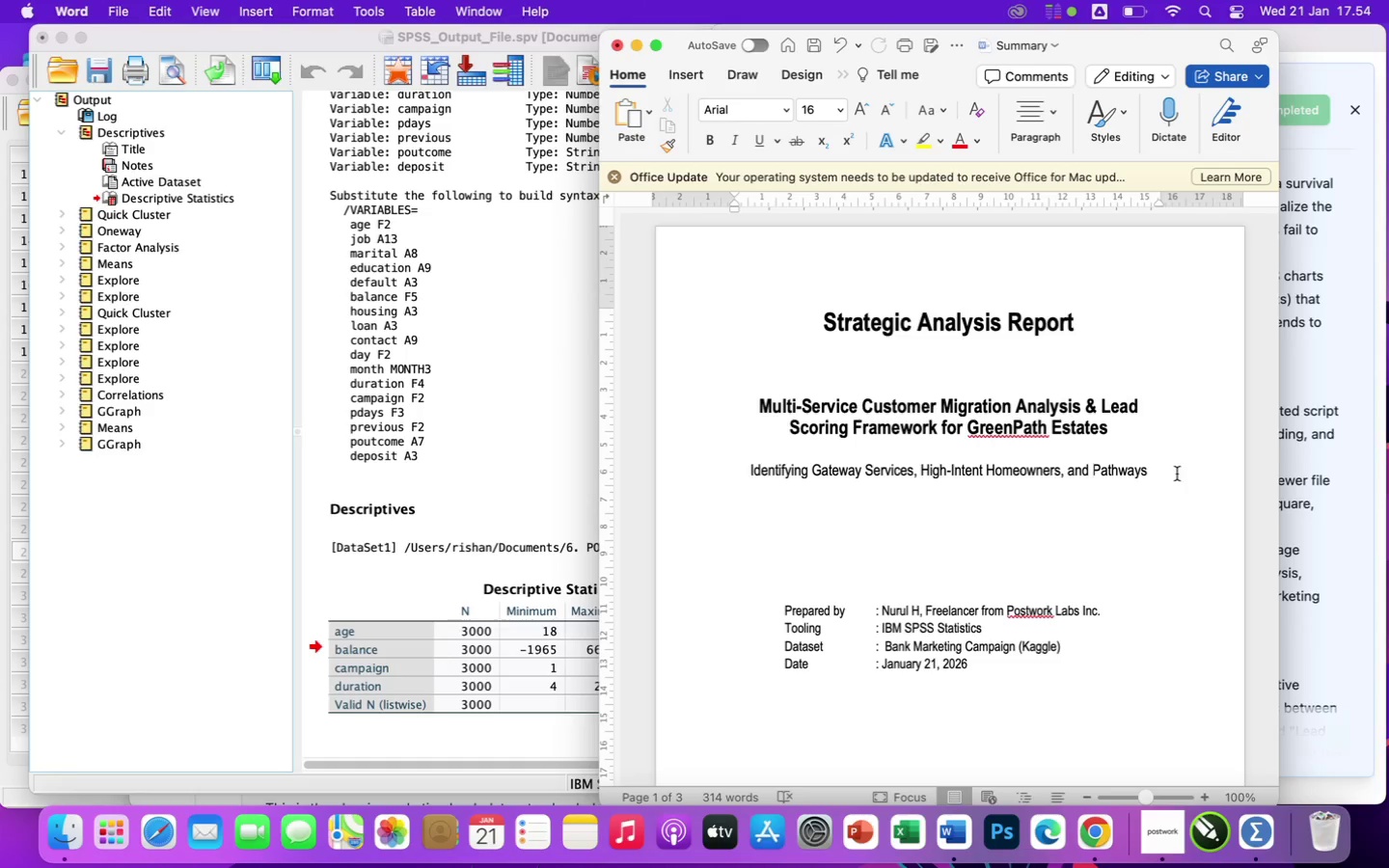 
wait(5.85)
 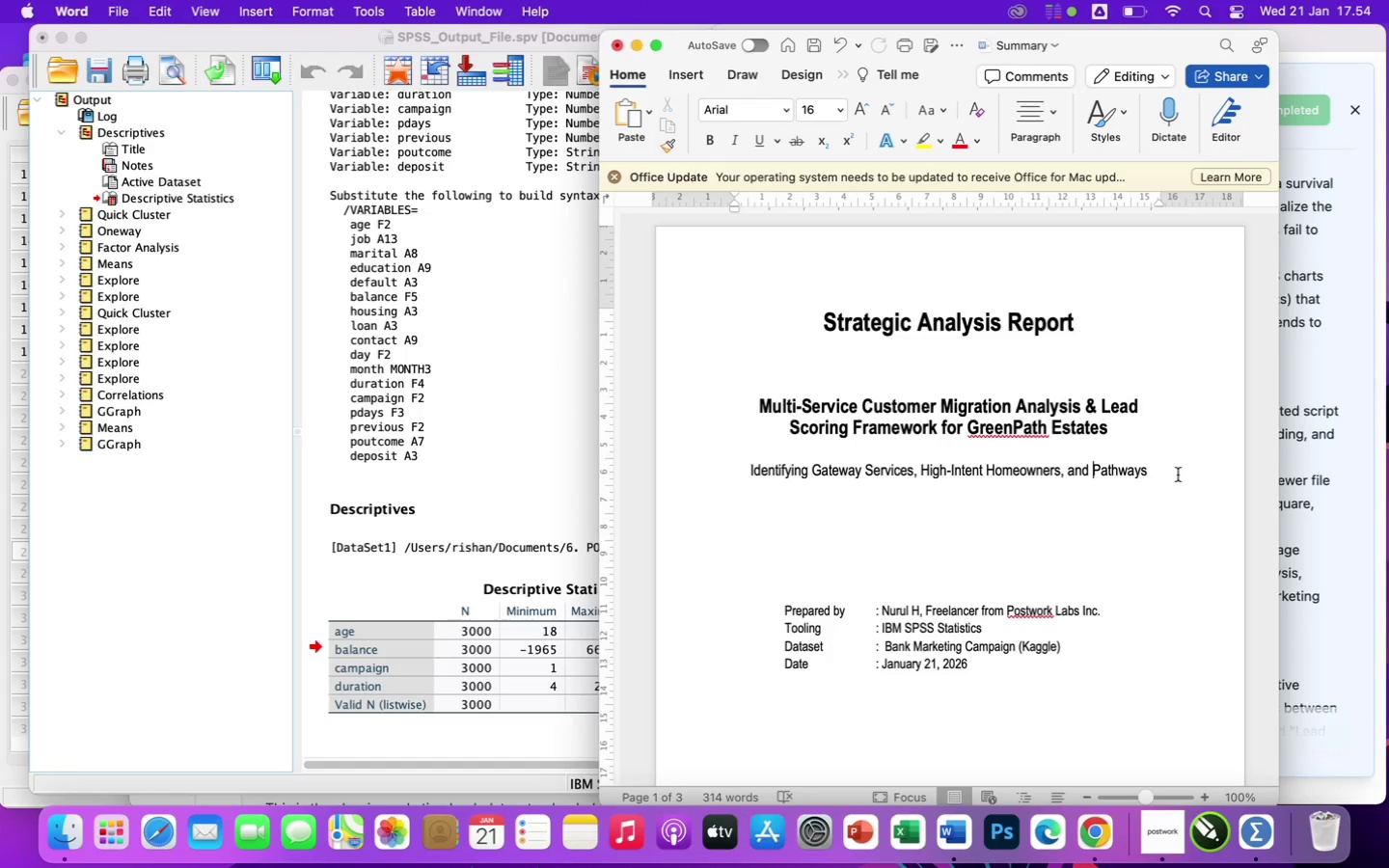 
left_click([1175, 472])
 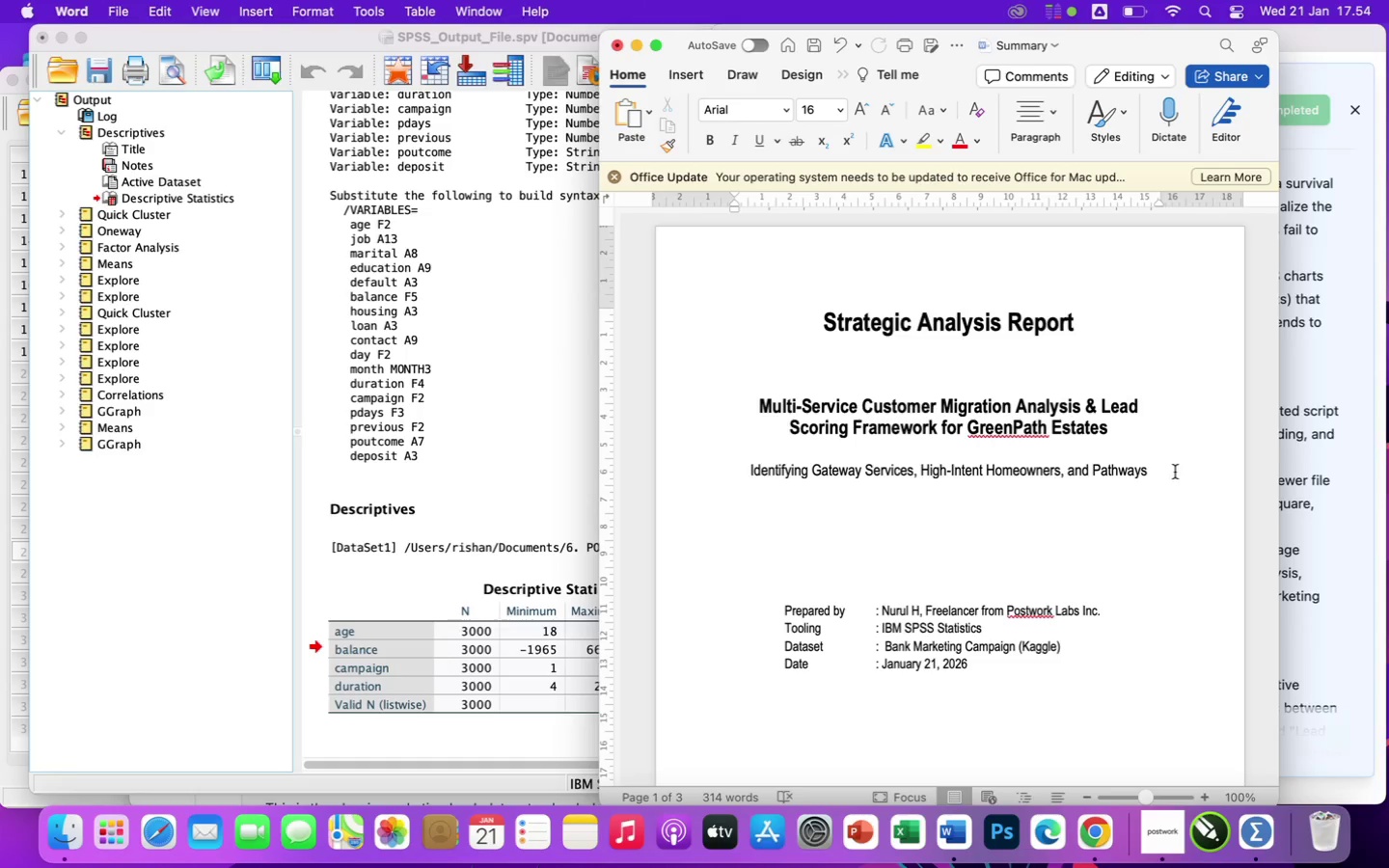 
type( to Recurring Multi-Service Adoption)
 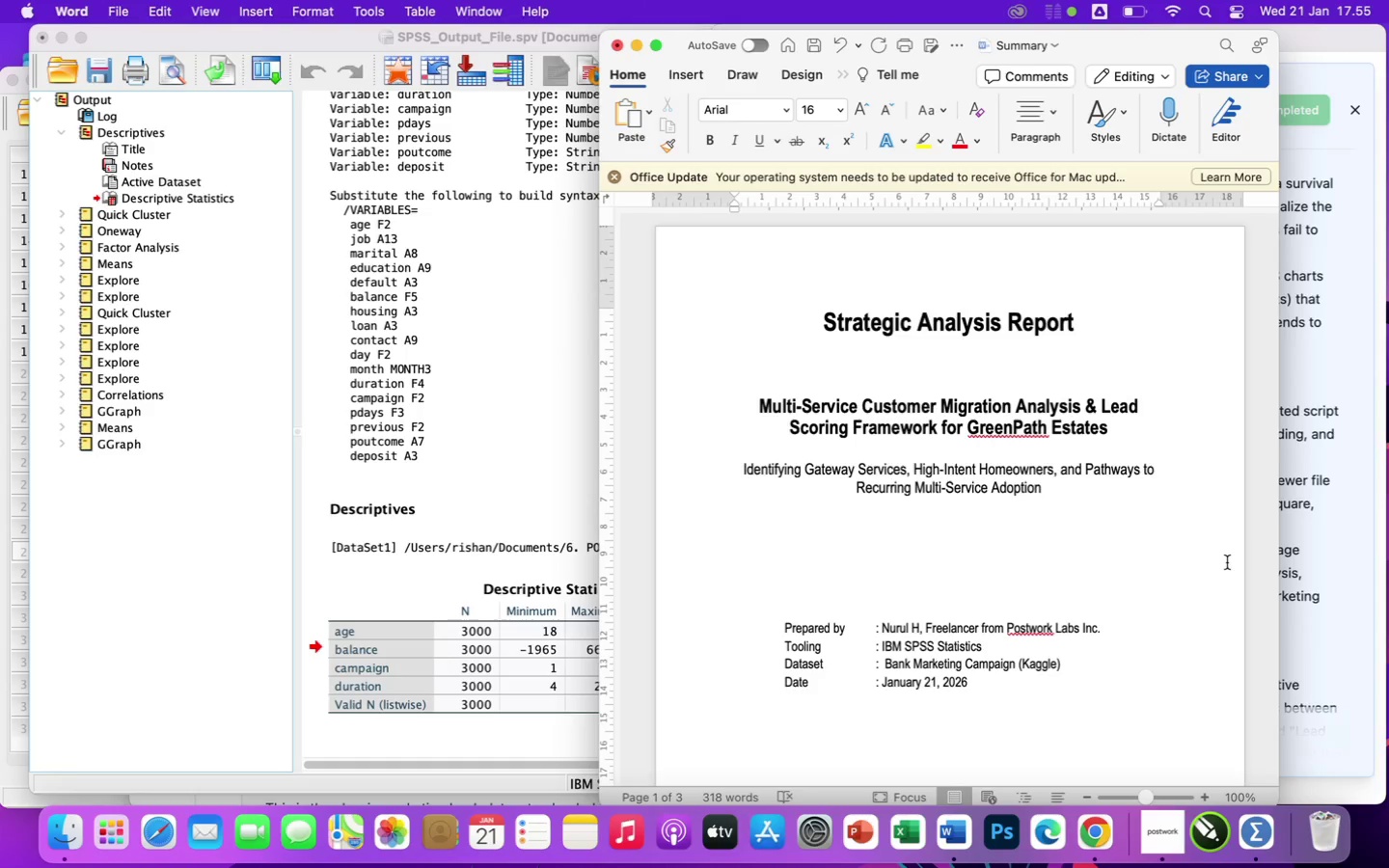 
wait(19.05)
 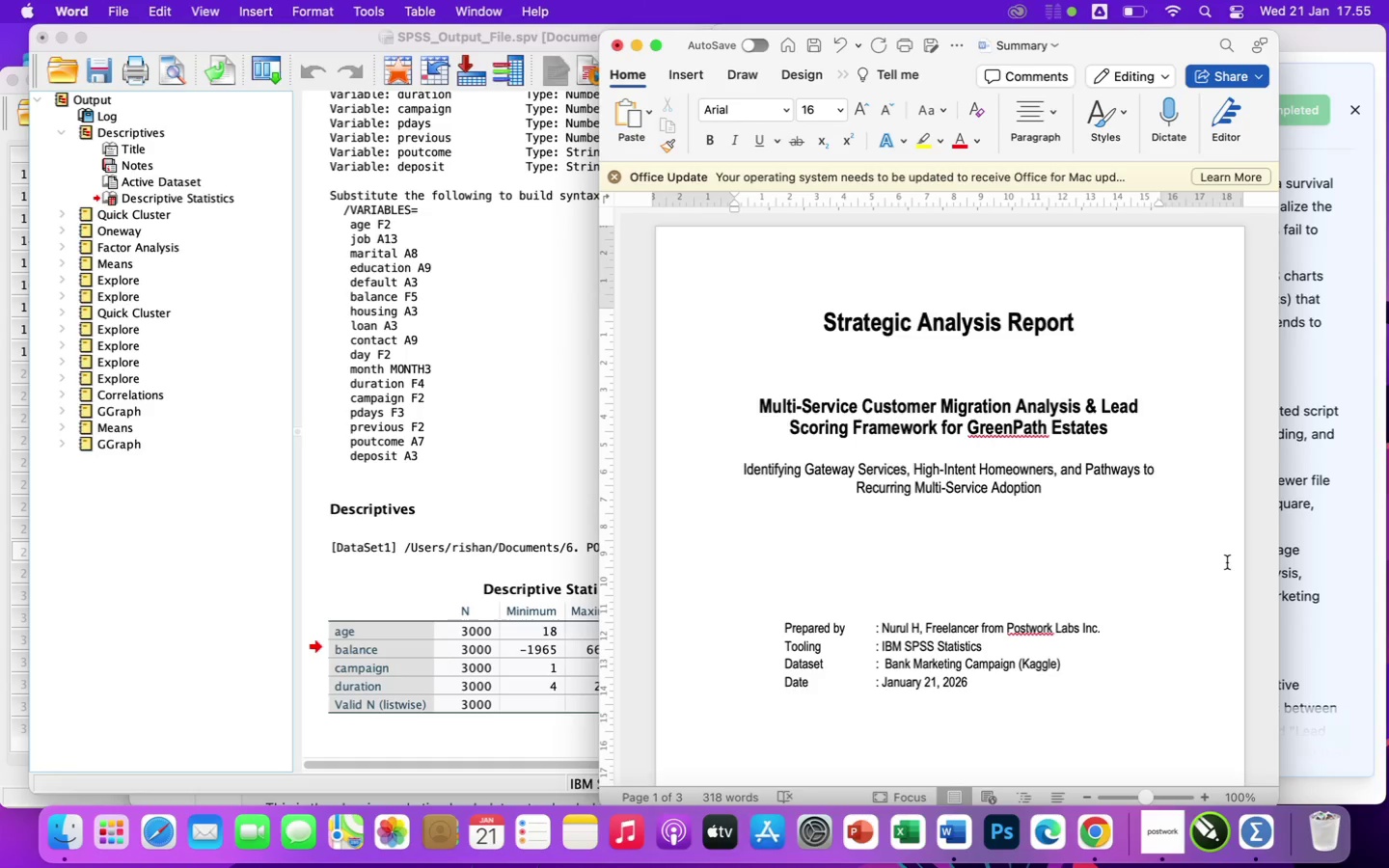 
left_click([927, 625])
 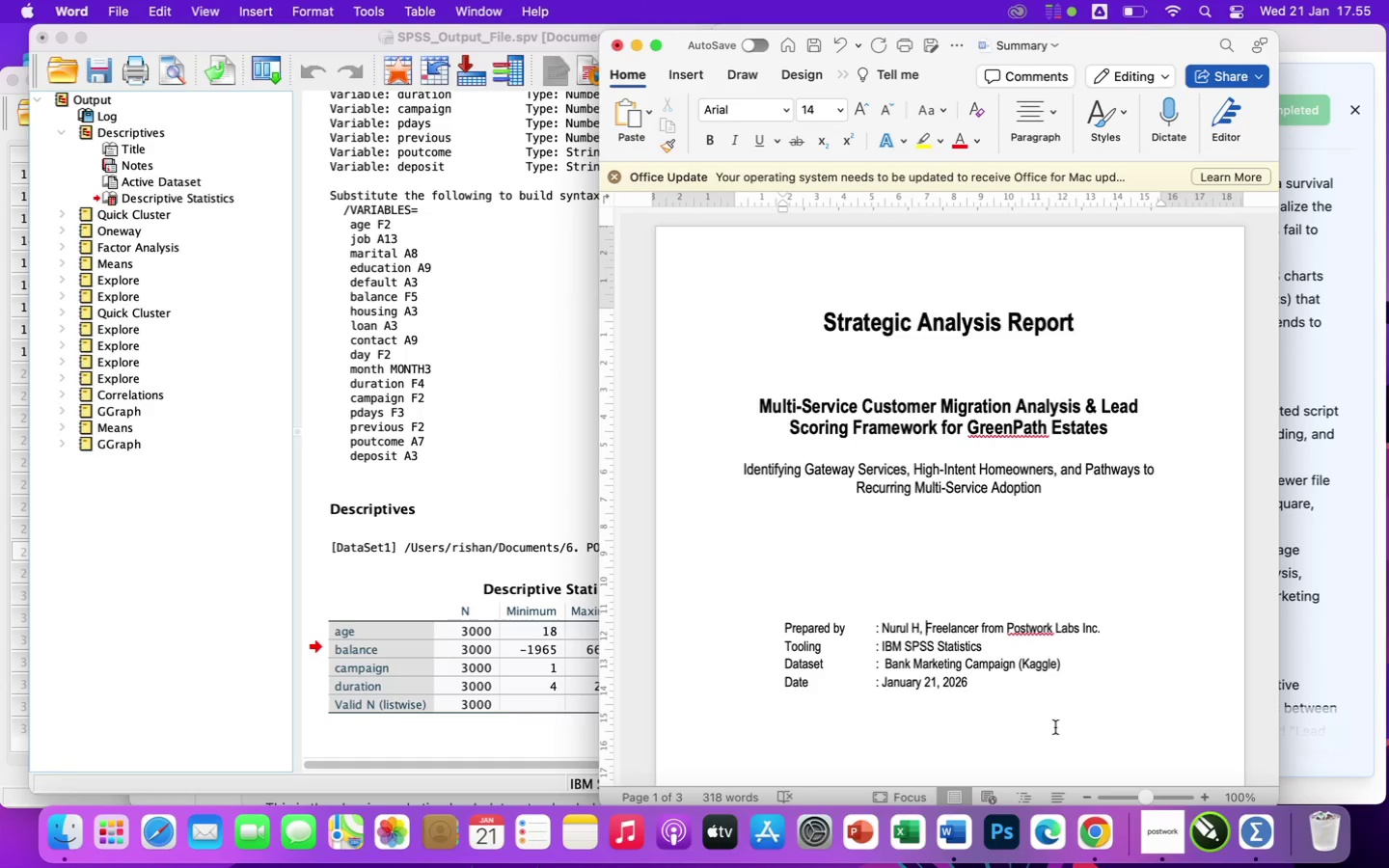 
key(Backspace)
 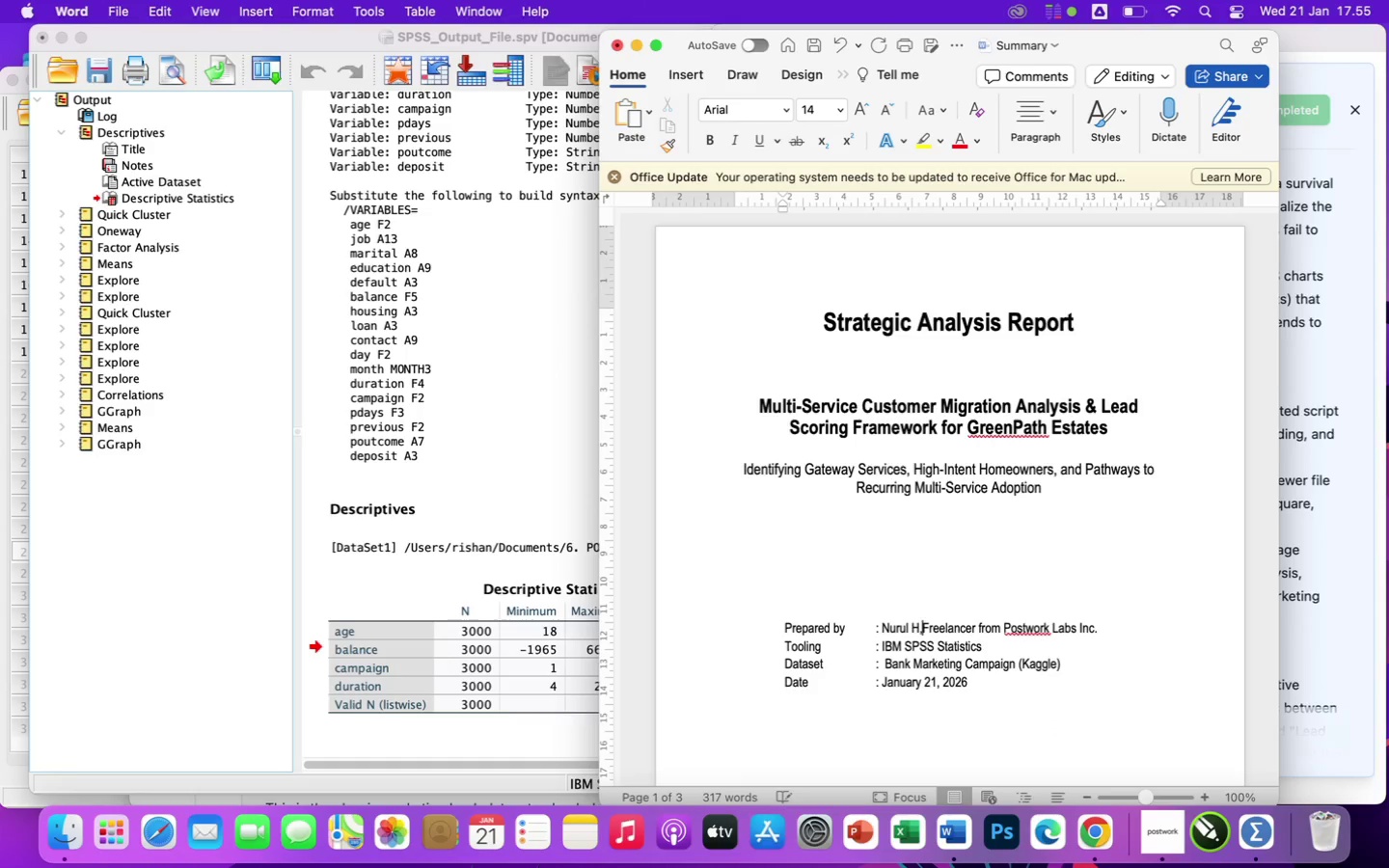 
key(Backspace)
 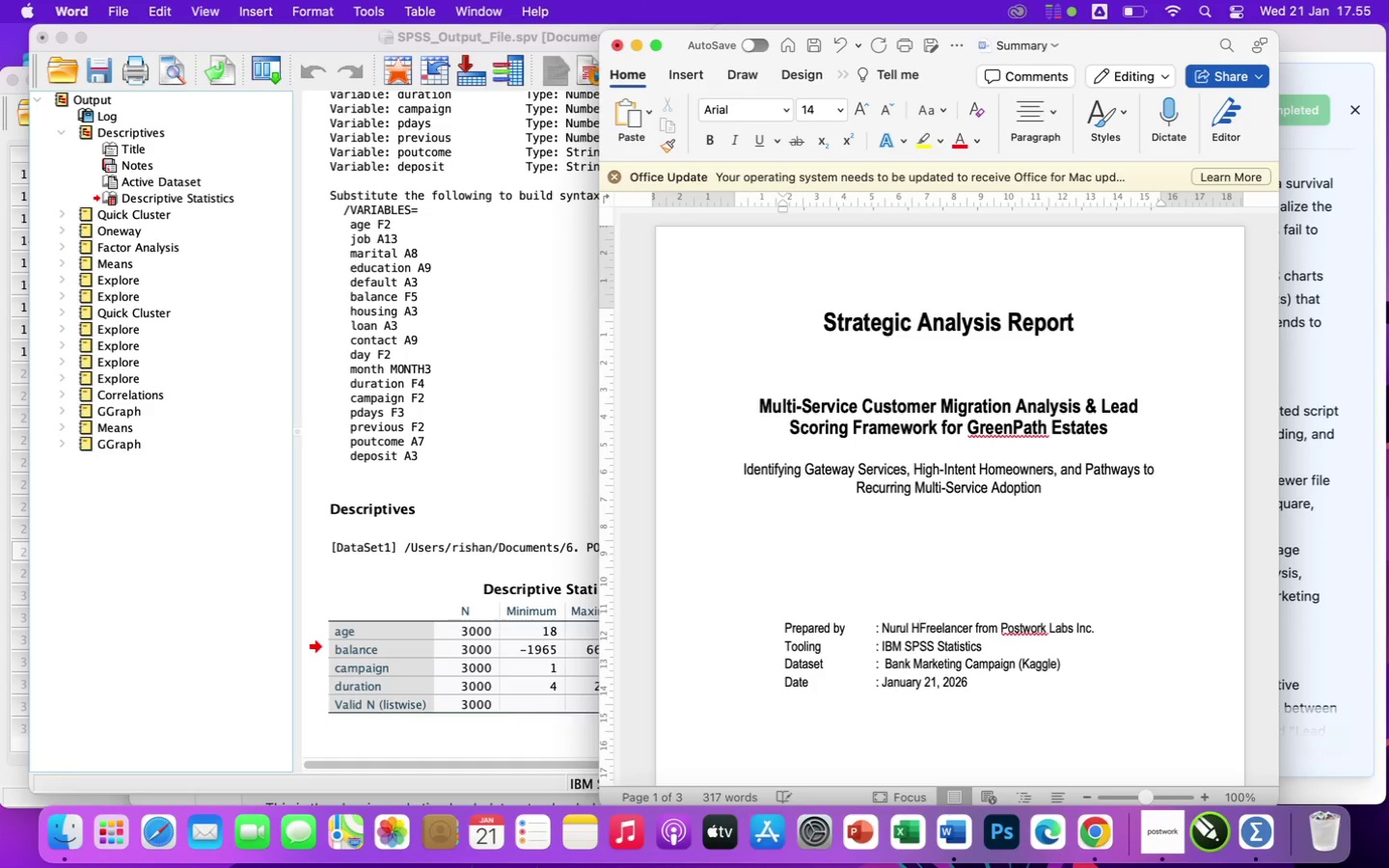 
key(Enter)
 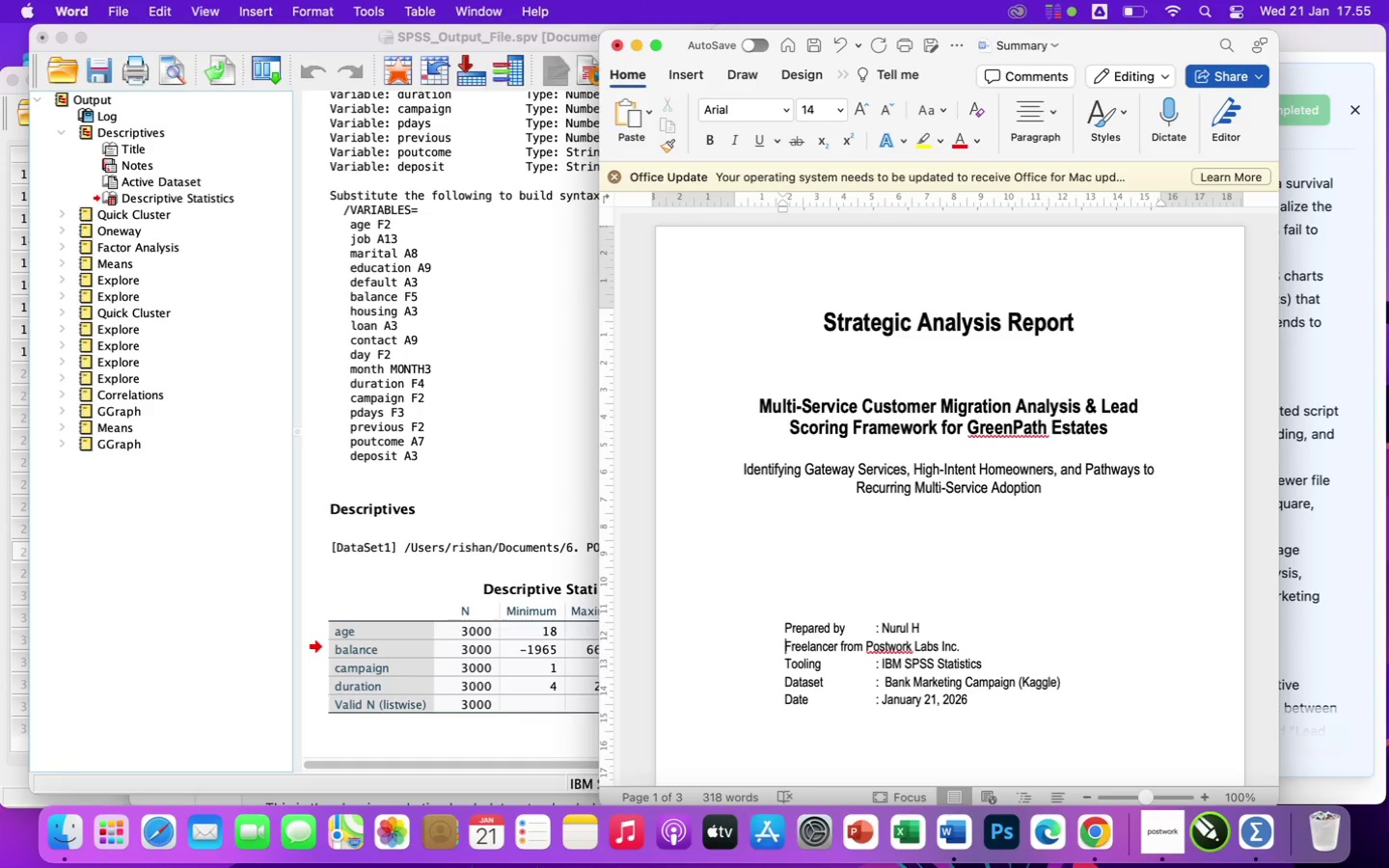 
type(Role)
key(Tab)
key(Tab)
type(: Data Analyst ()
 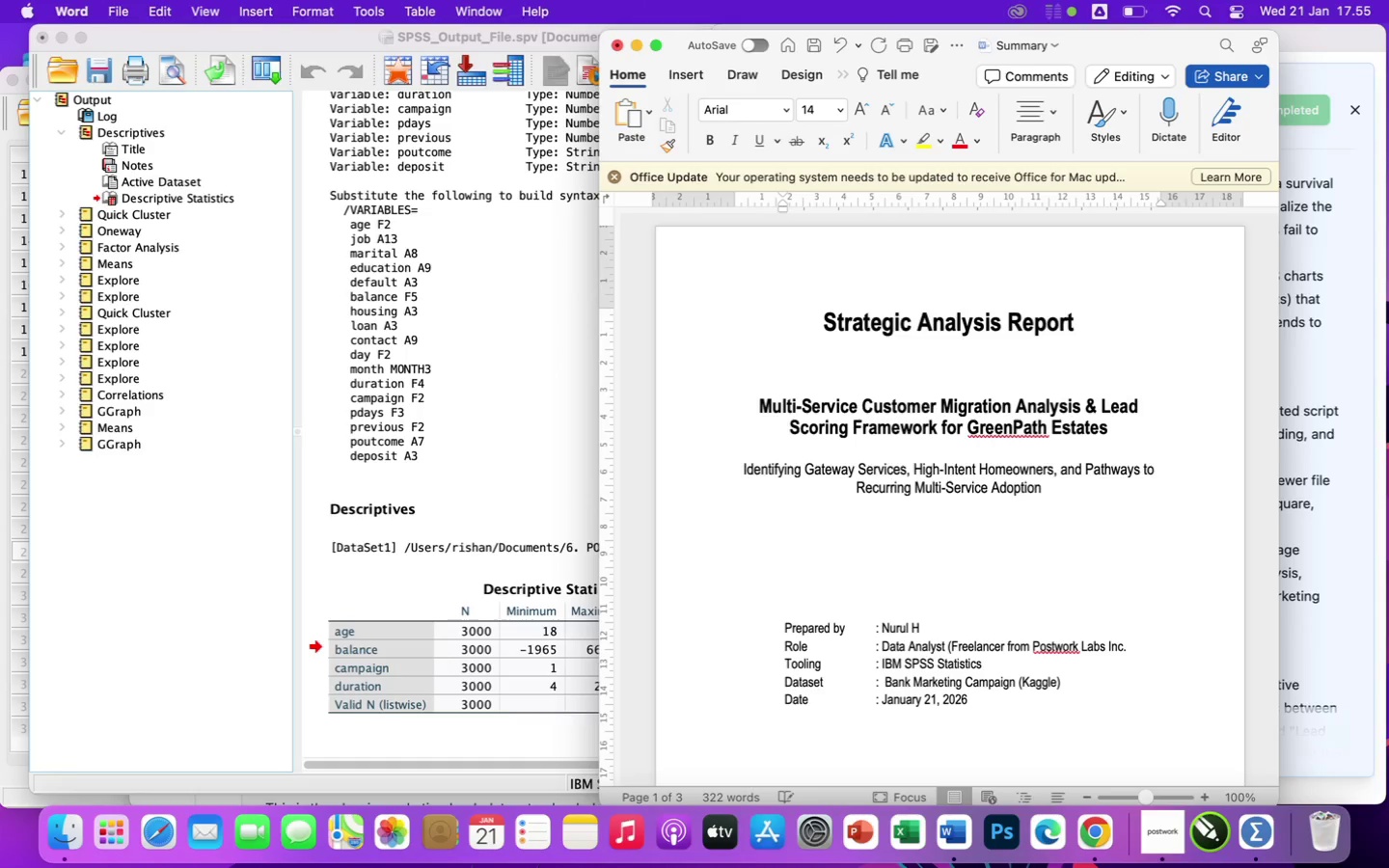 
wait(6.63)
 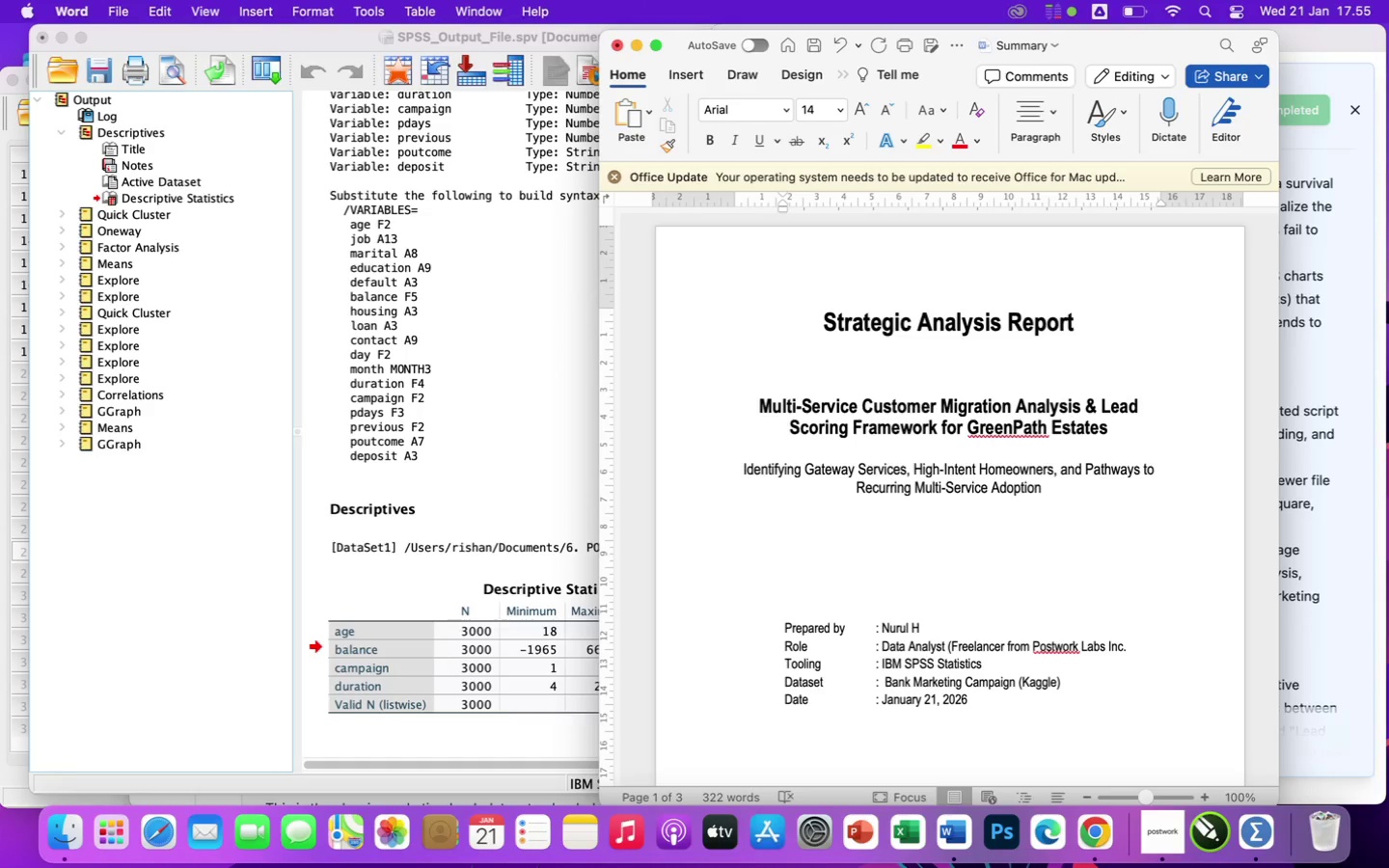 
left_click([1009, 648])
 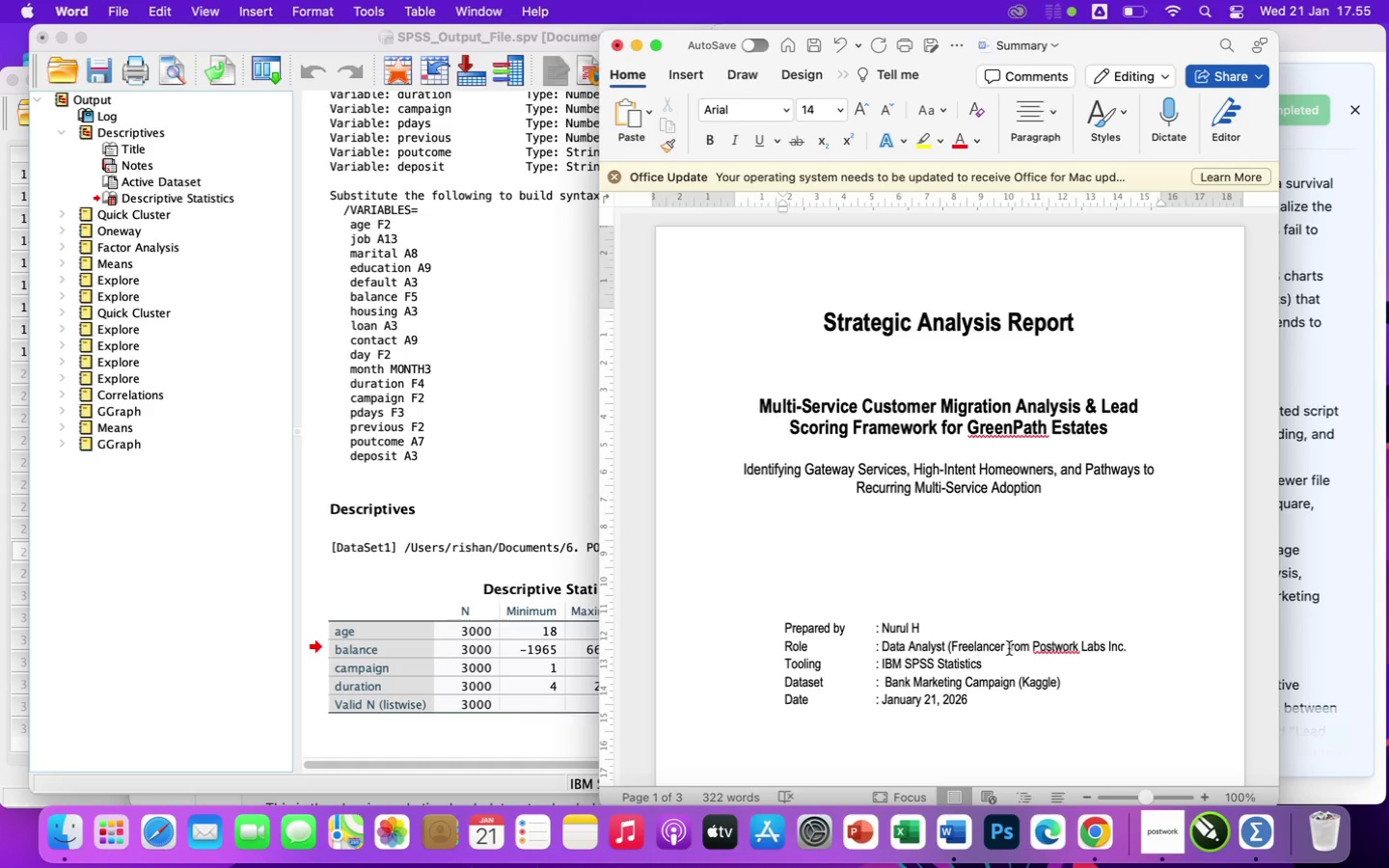 
key(Backspace)
 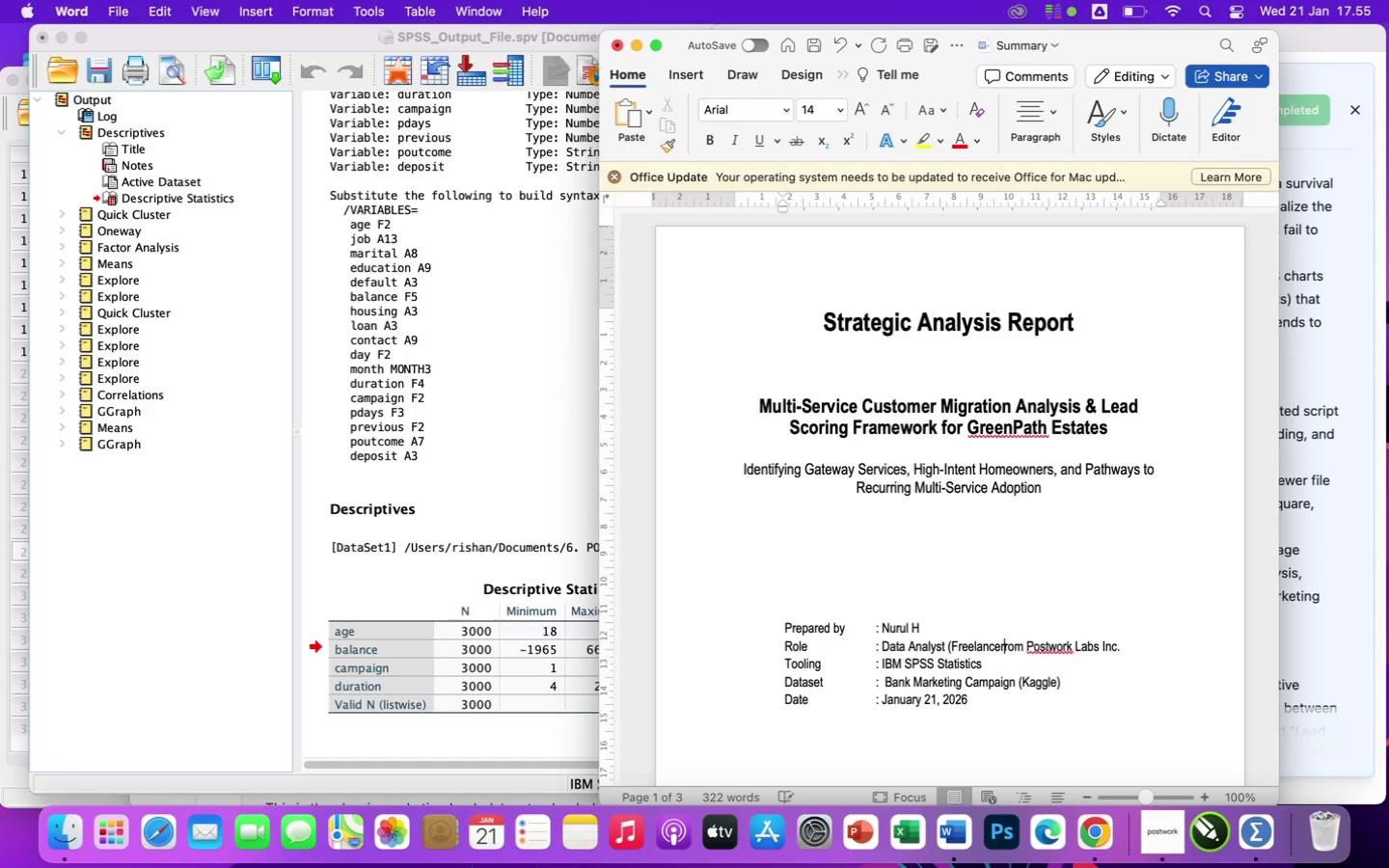 
key(Backspace)
 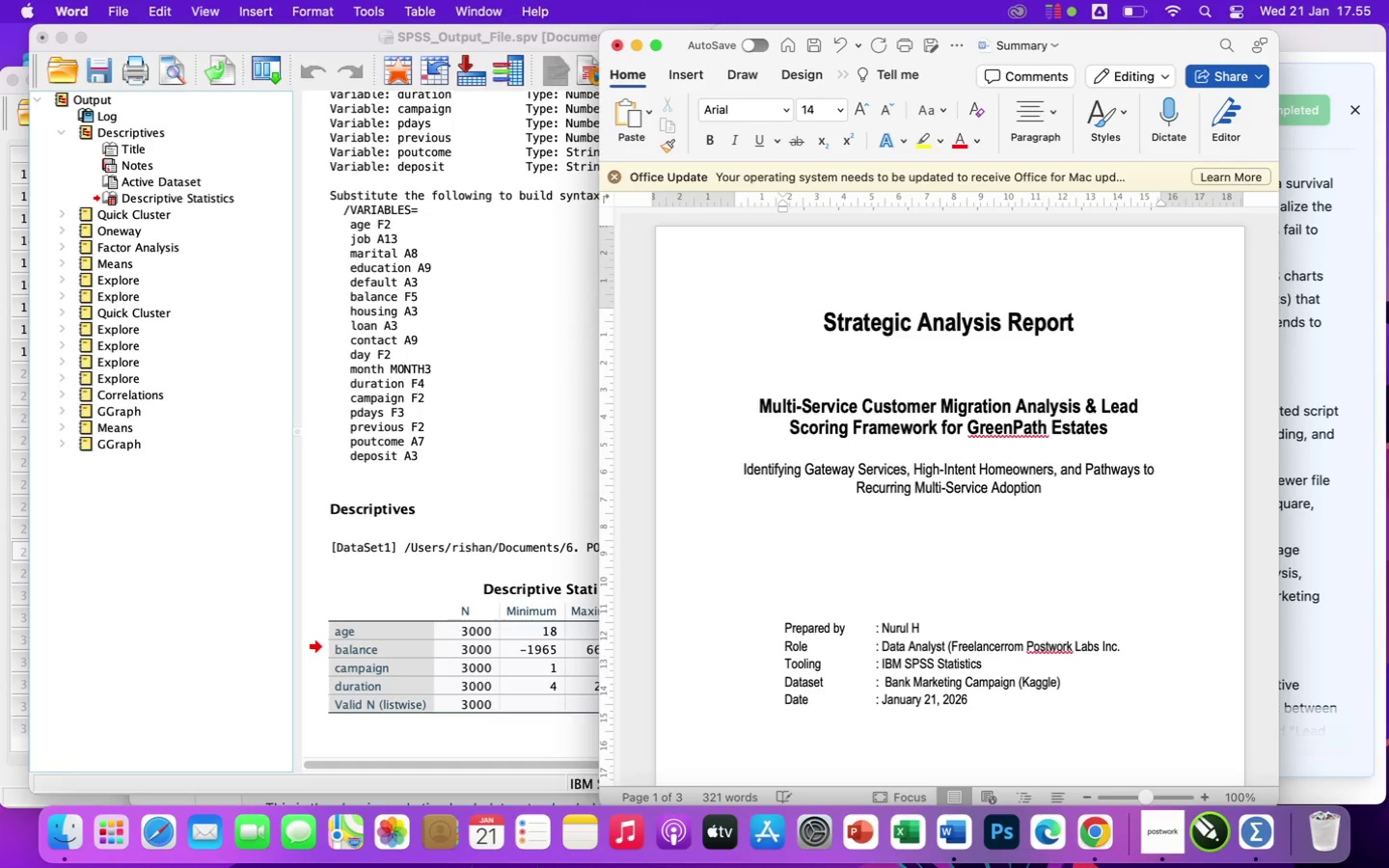 
key(Backspace)
 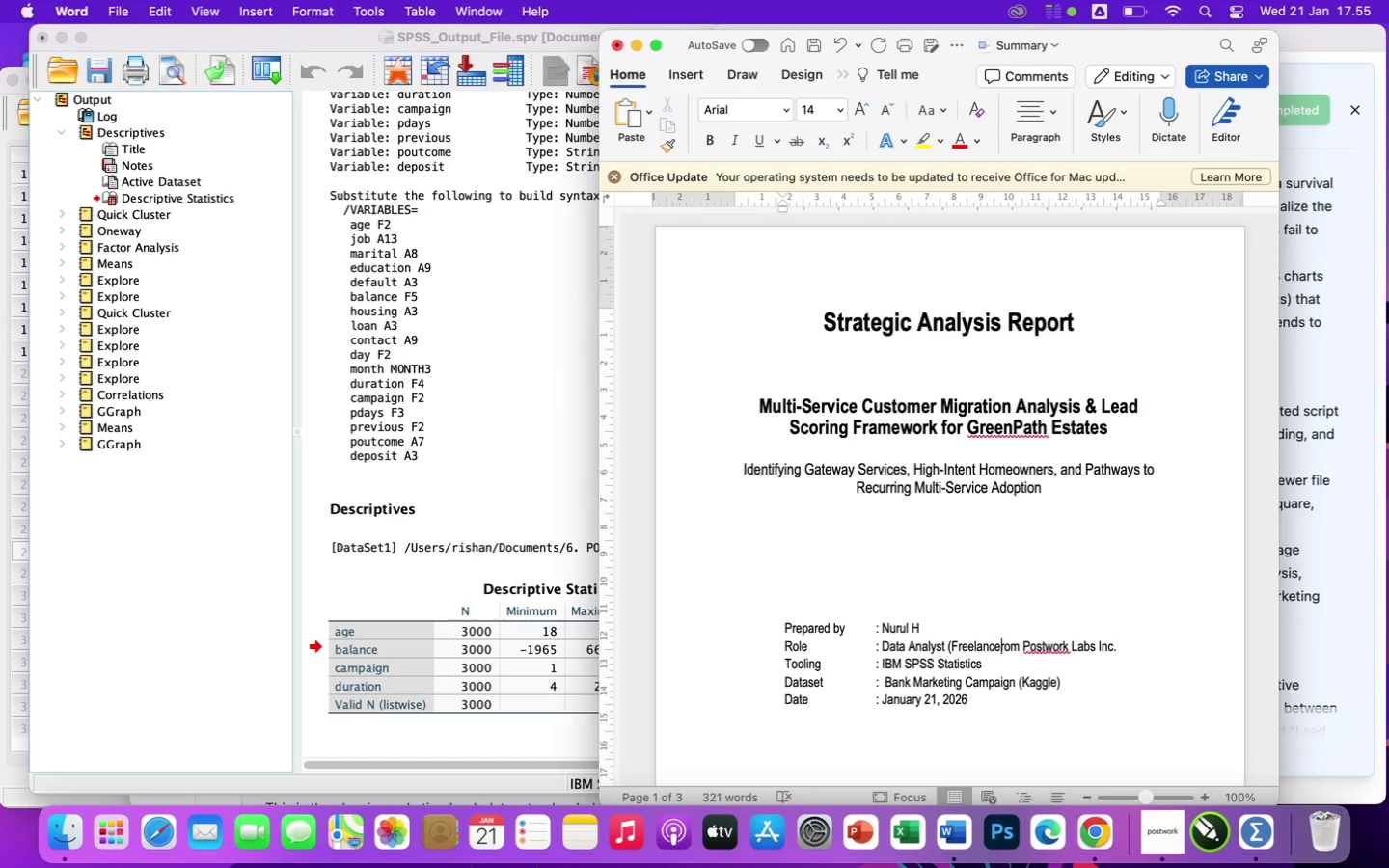 
key(Comma)
 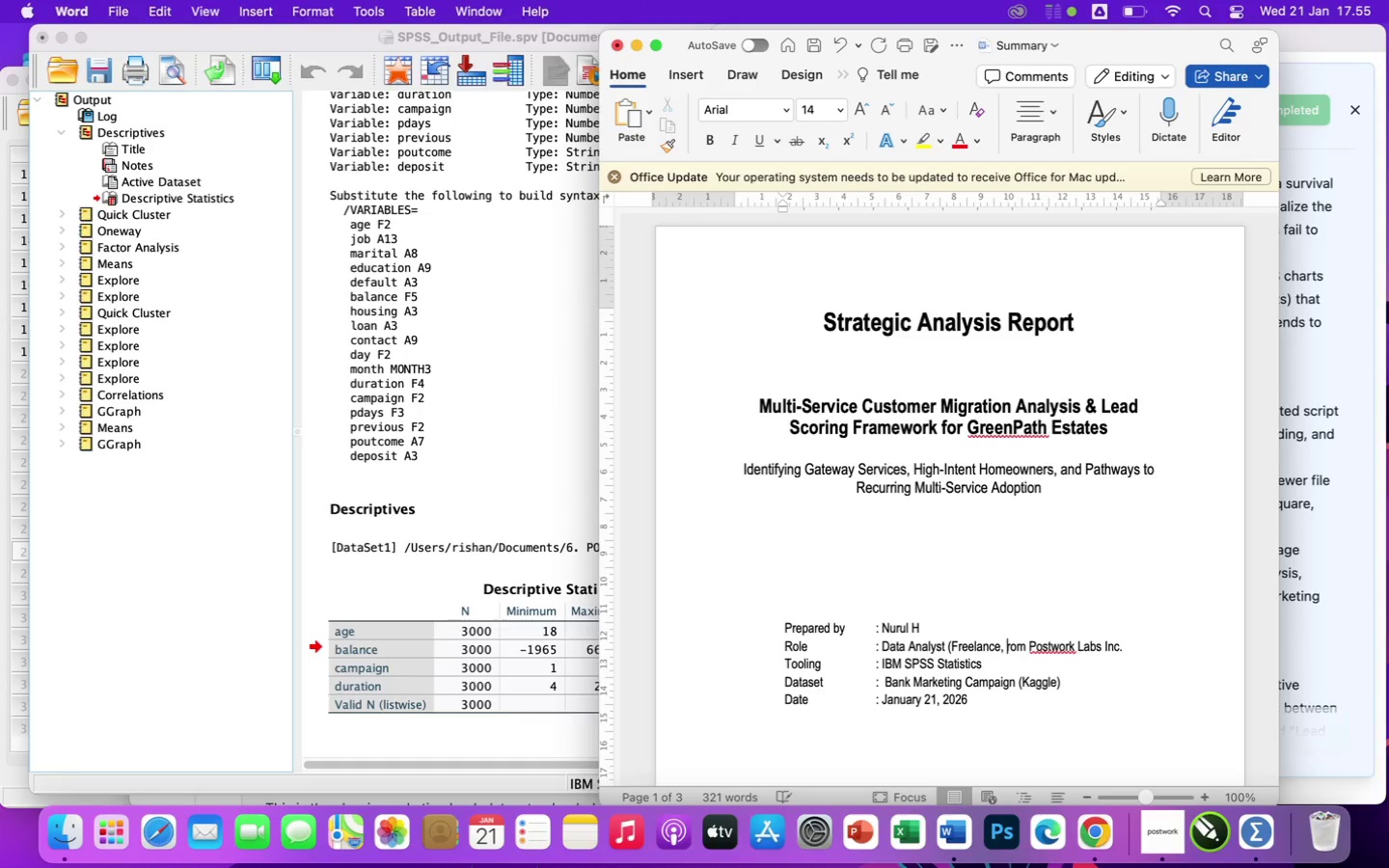 
key(Space)
 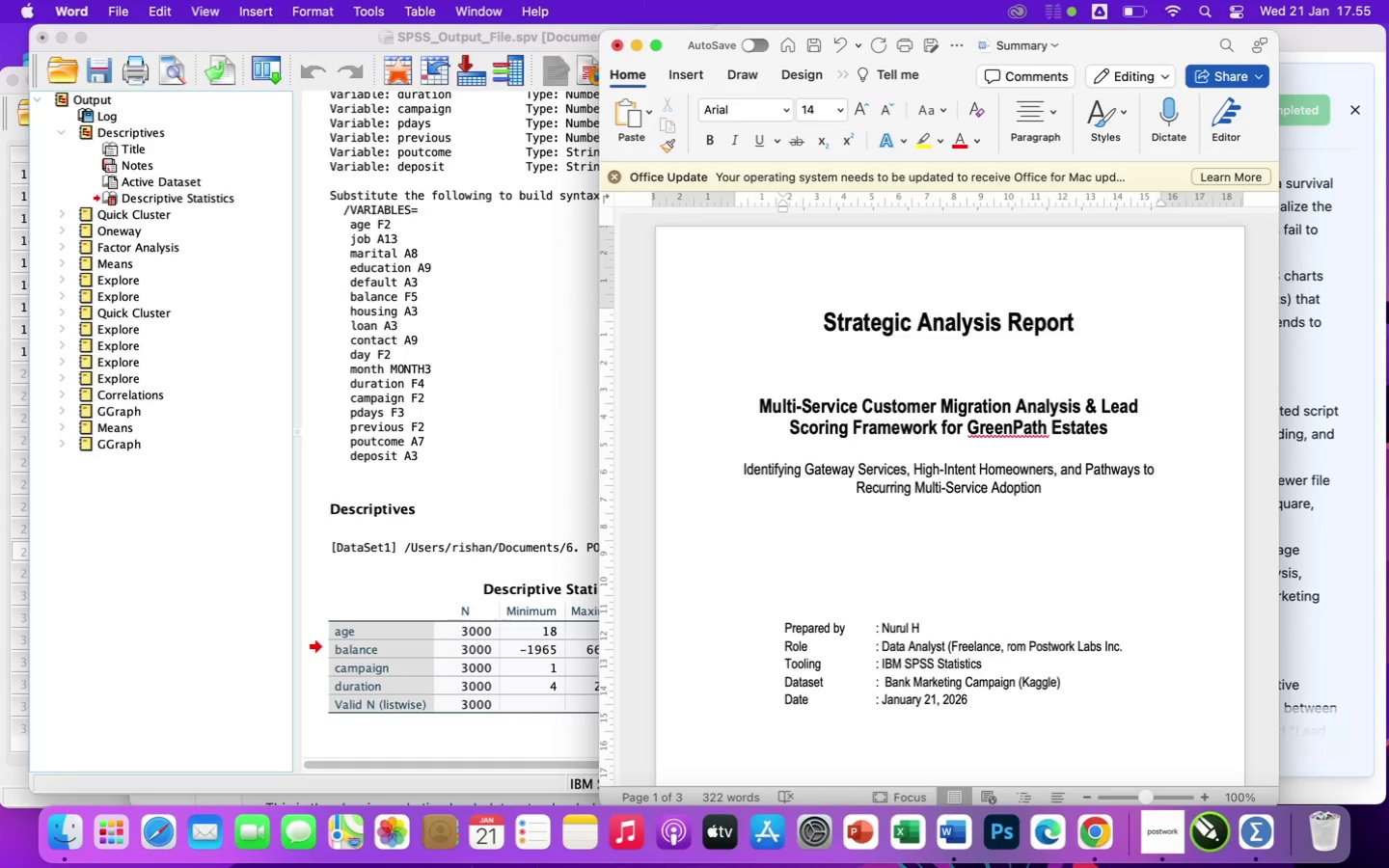 
key(ArrowRight)
 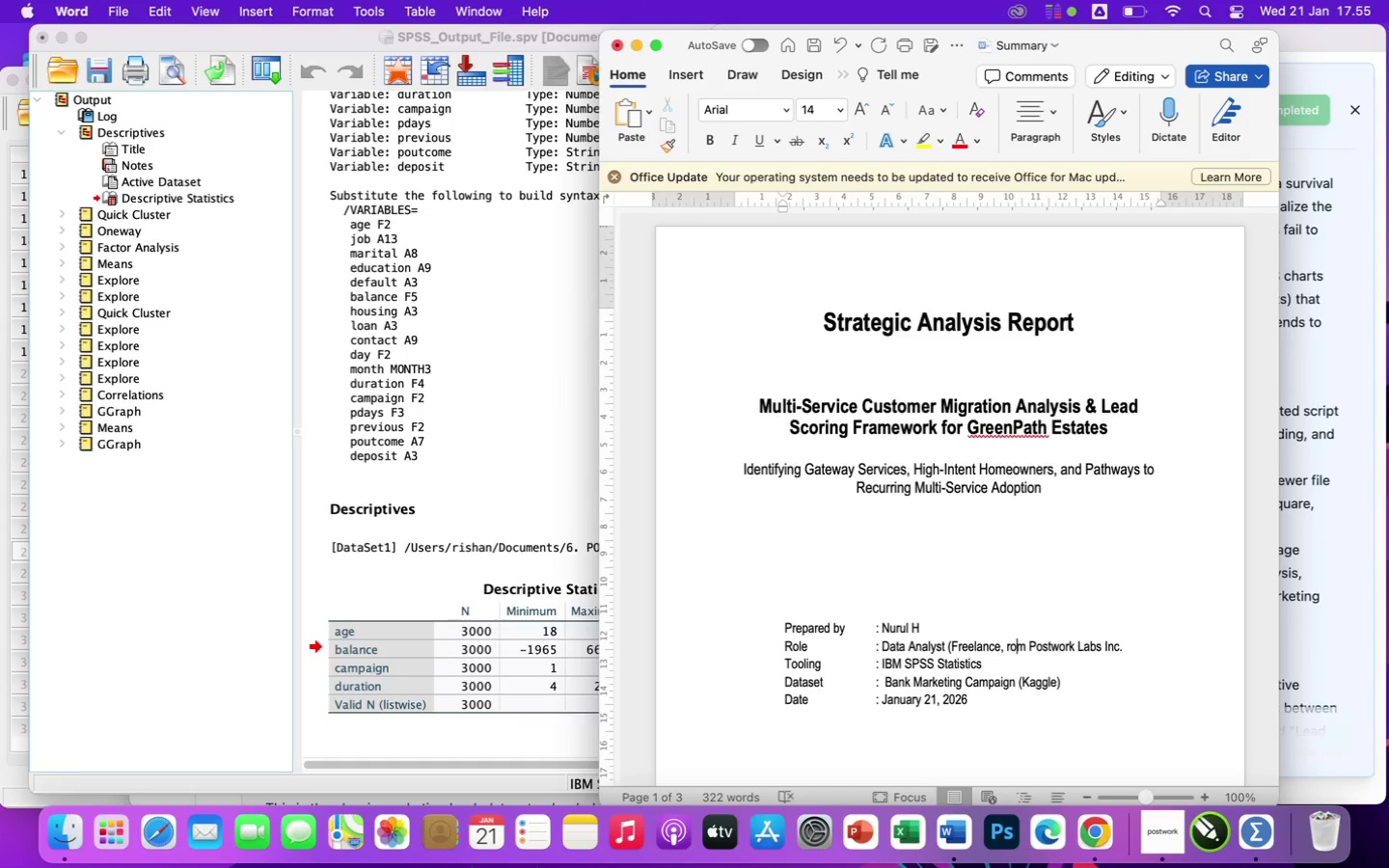 
key(ArrowRight)
 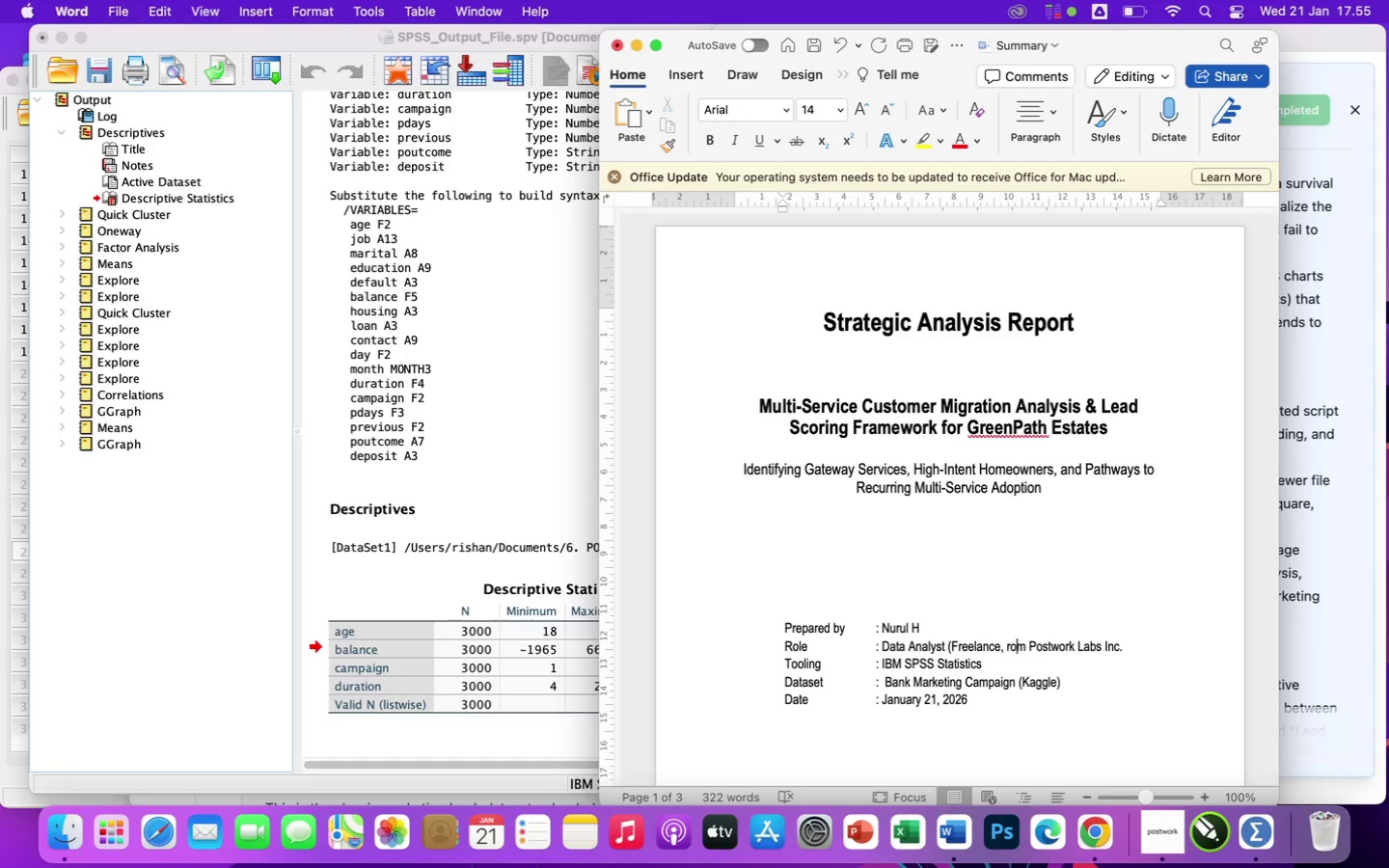 
key(ArrowRight)
 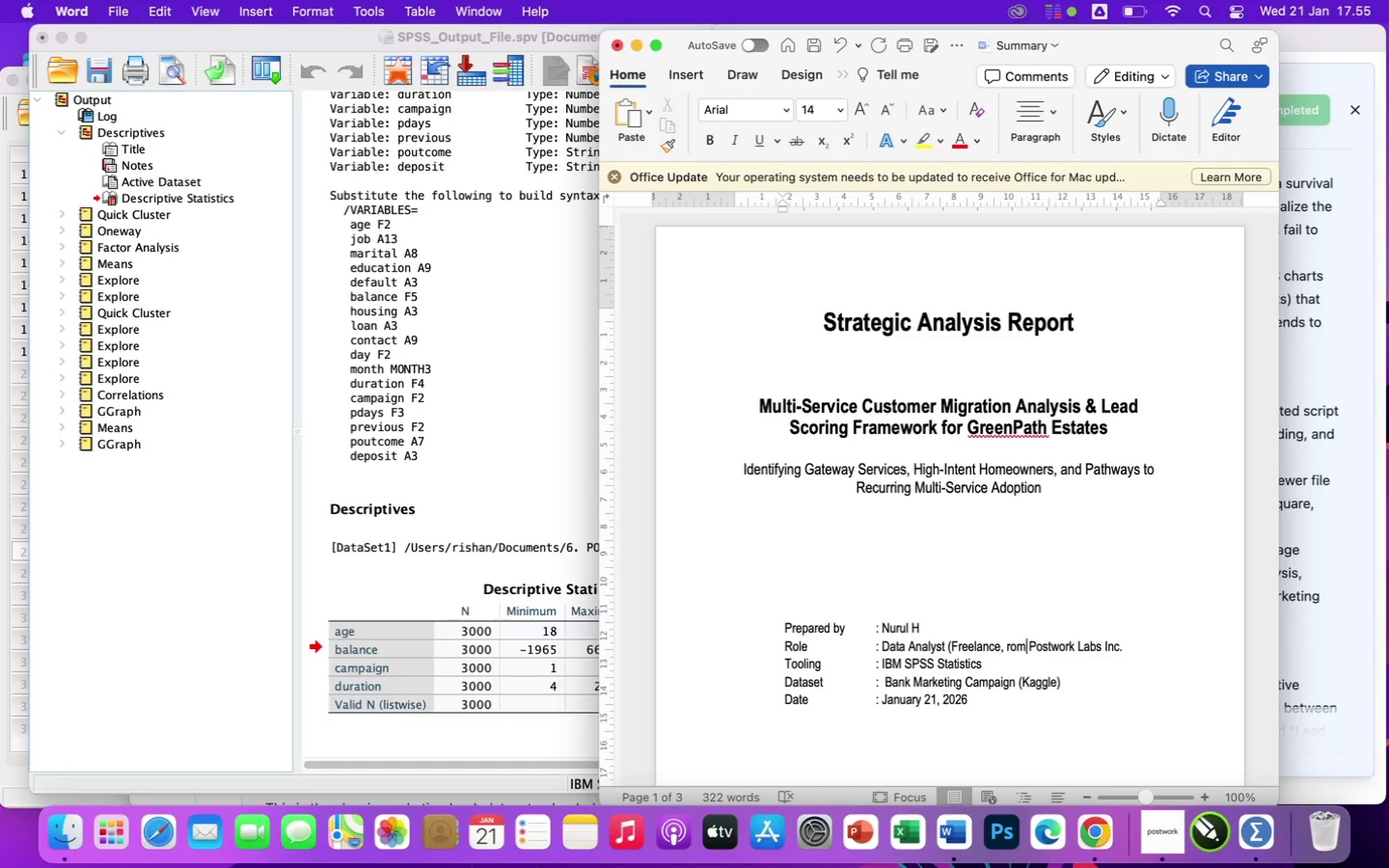 
key(ArrowRight)
 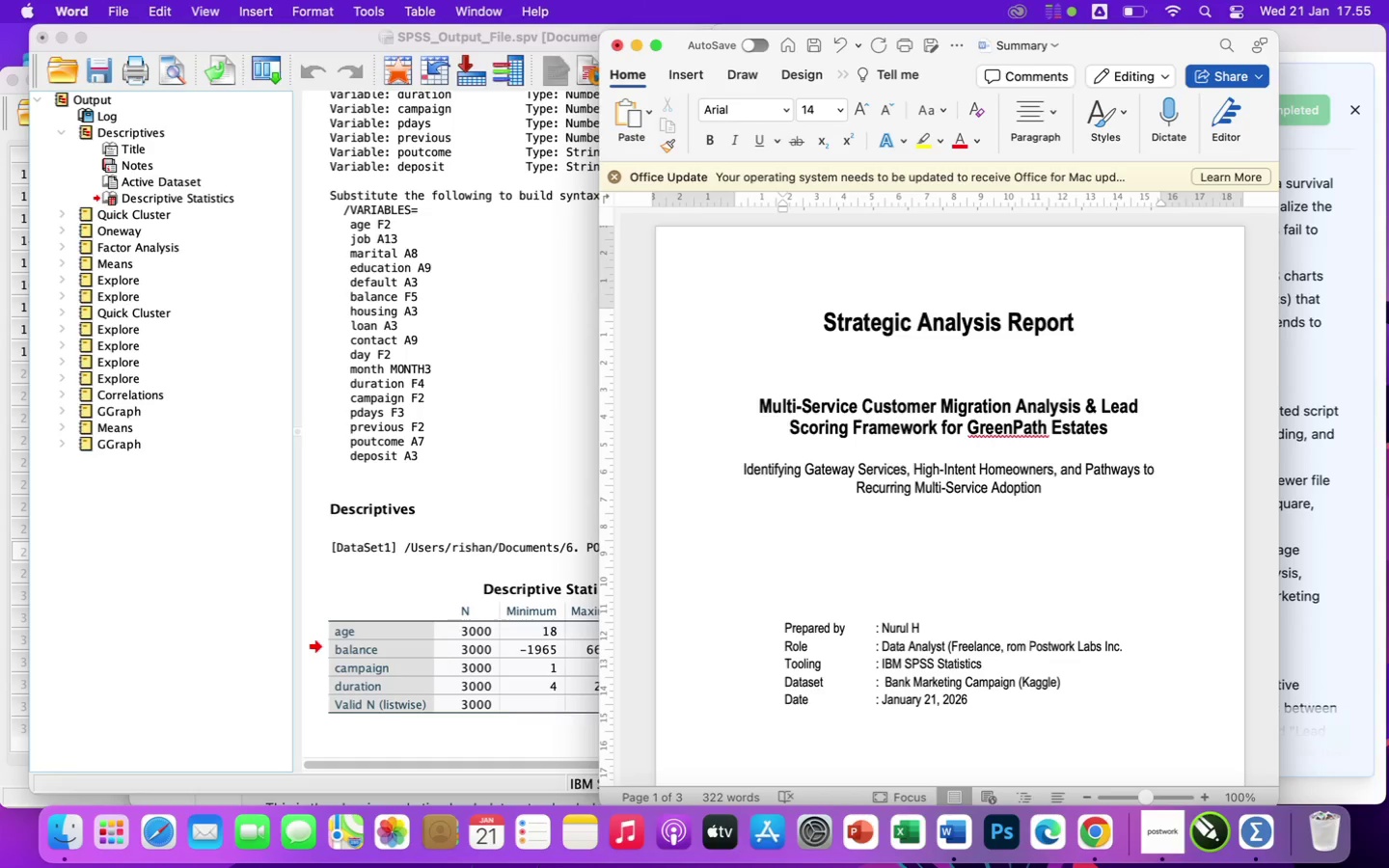 
key(Backspace)
 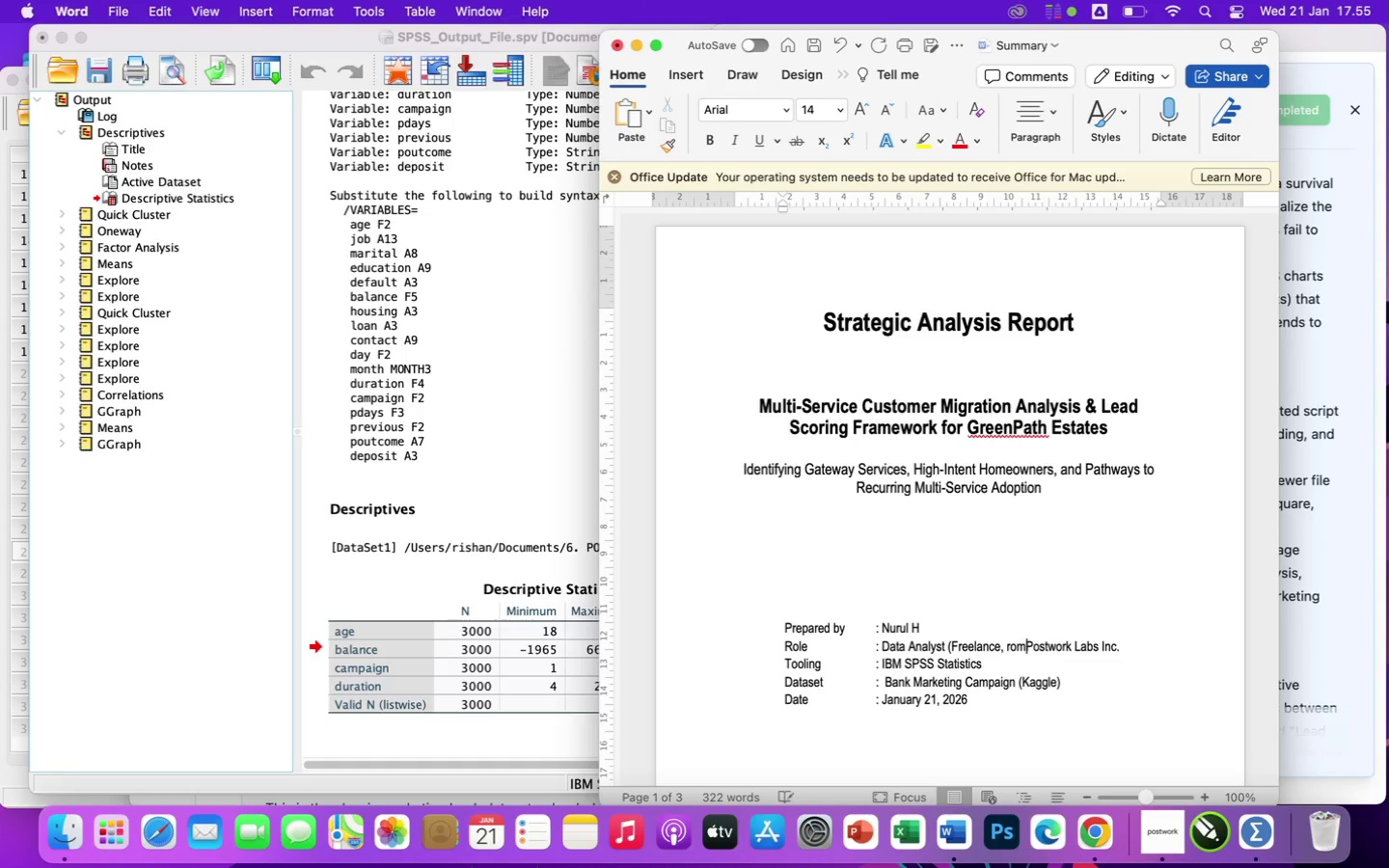 
key(Backspace)
 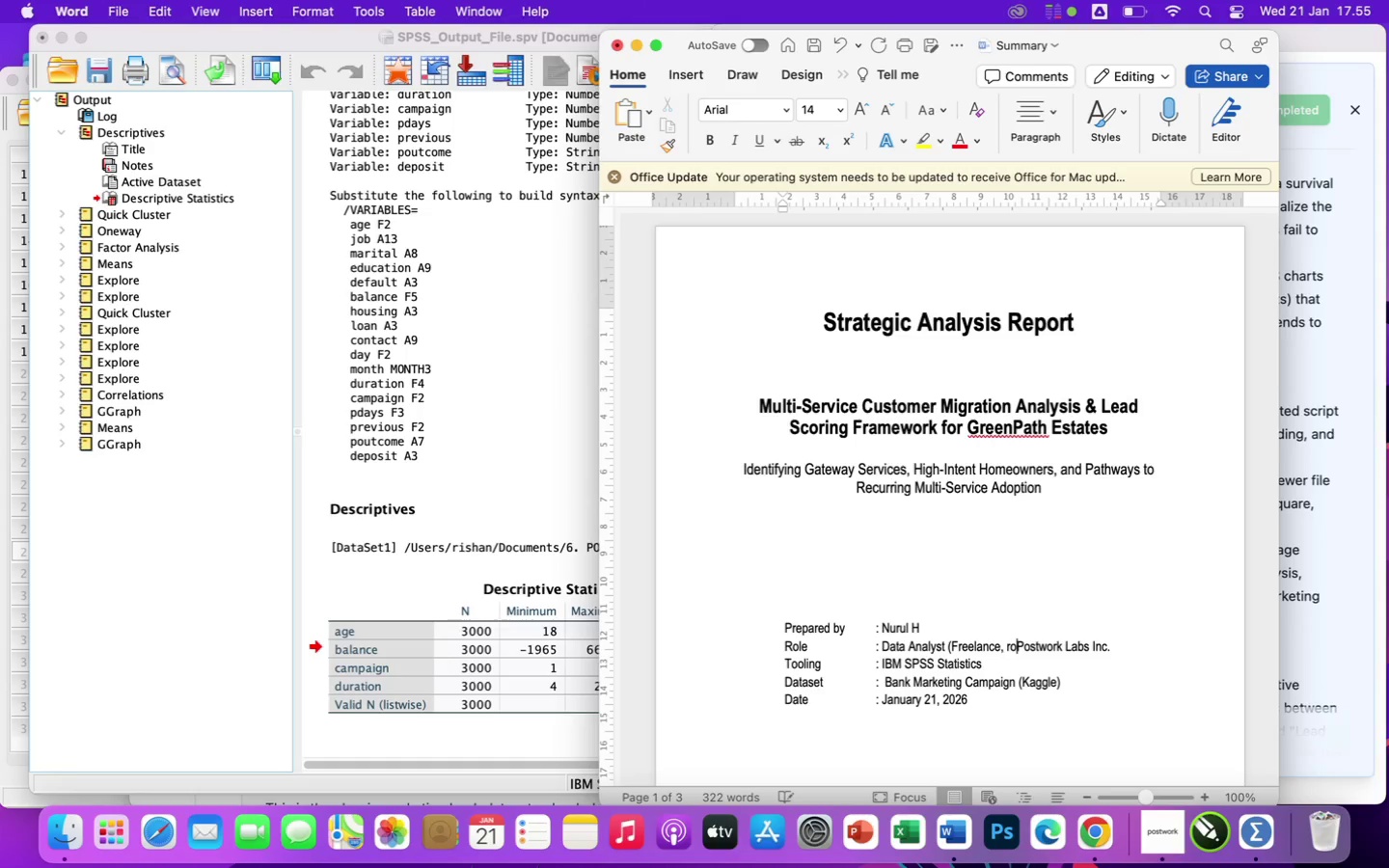 
key(Backspace)
 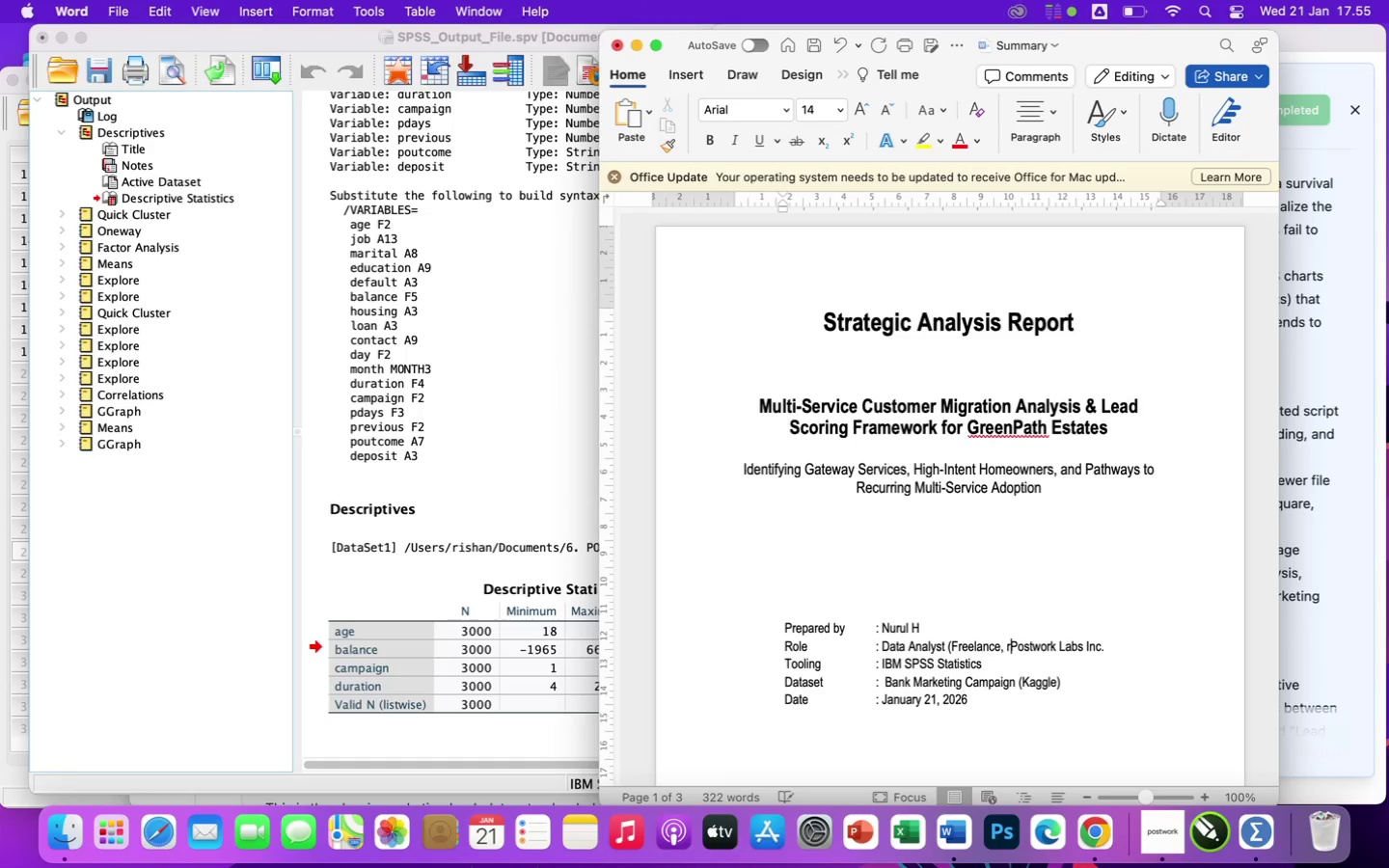 
key(Backspace)
 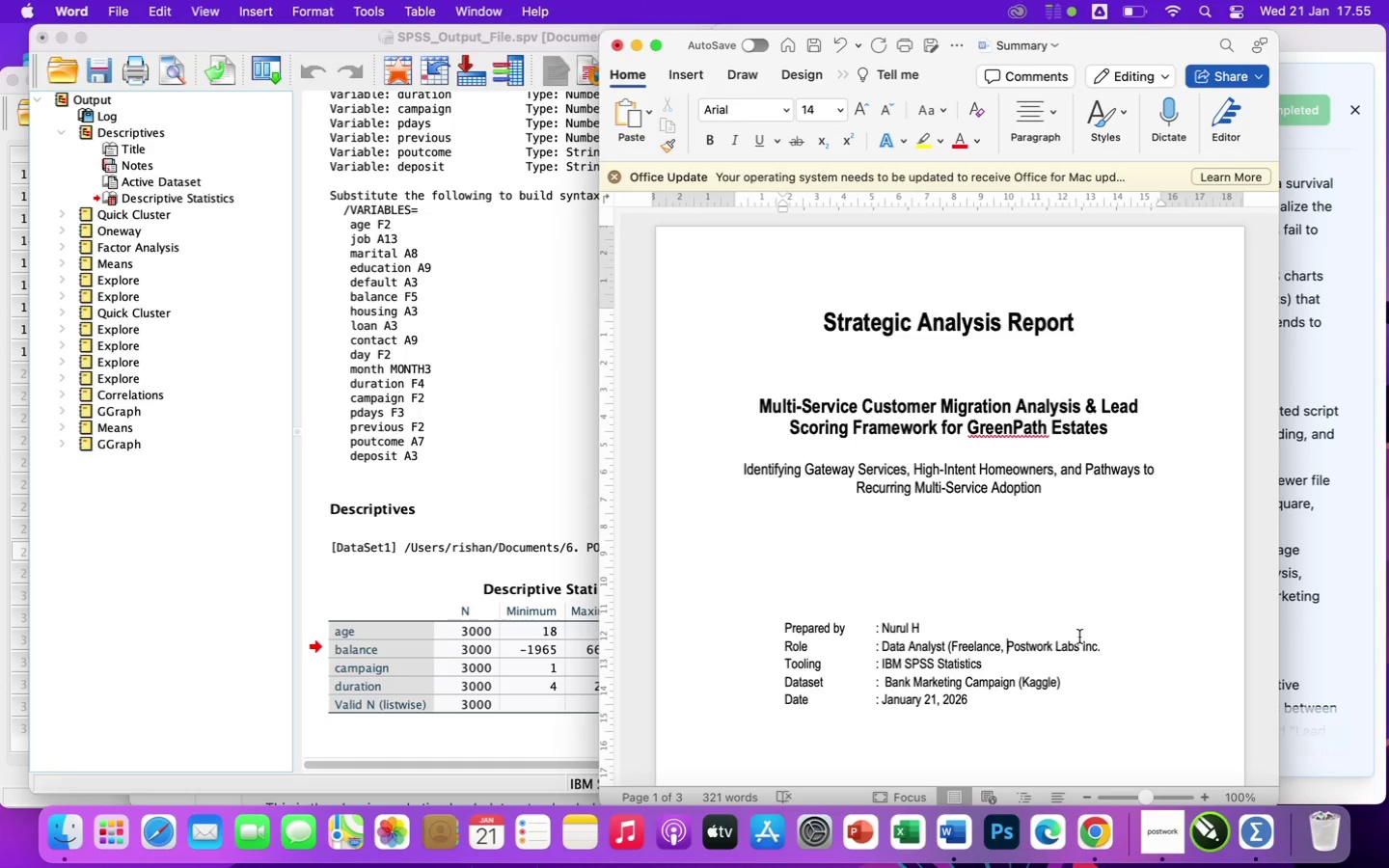 
left_click([1130, 647])
 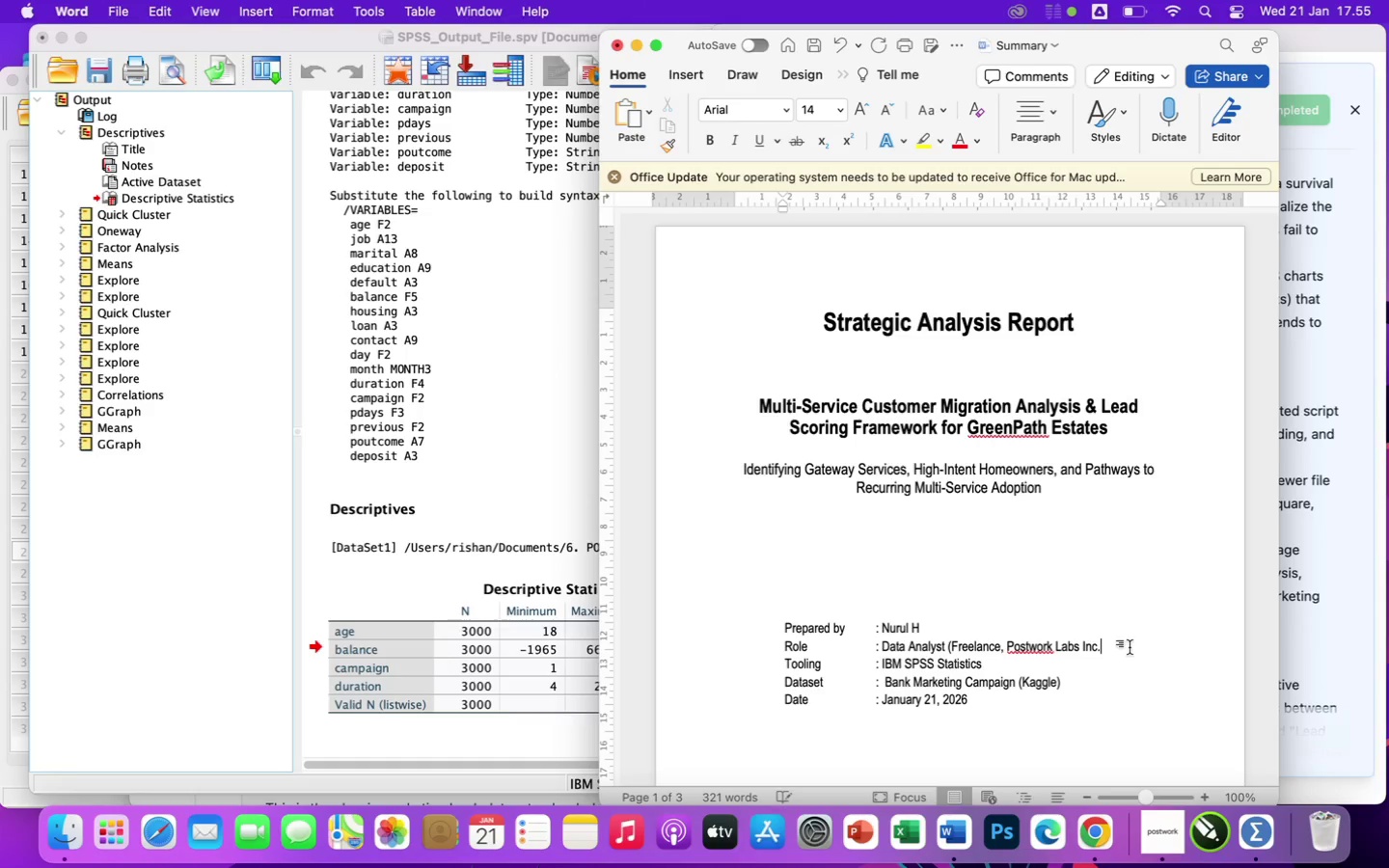 
key(Shift+0)
 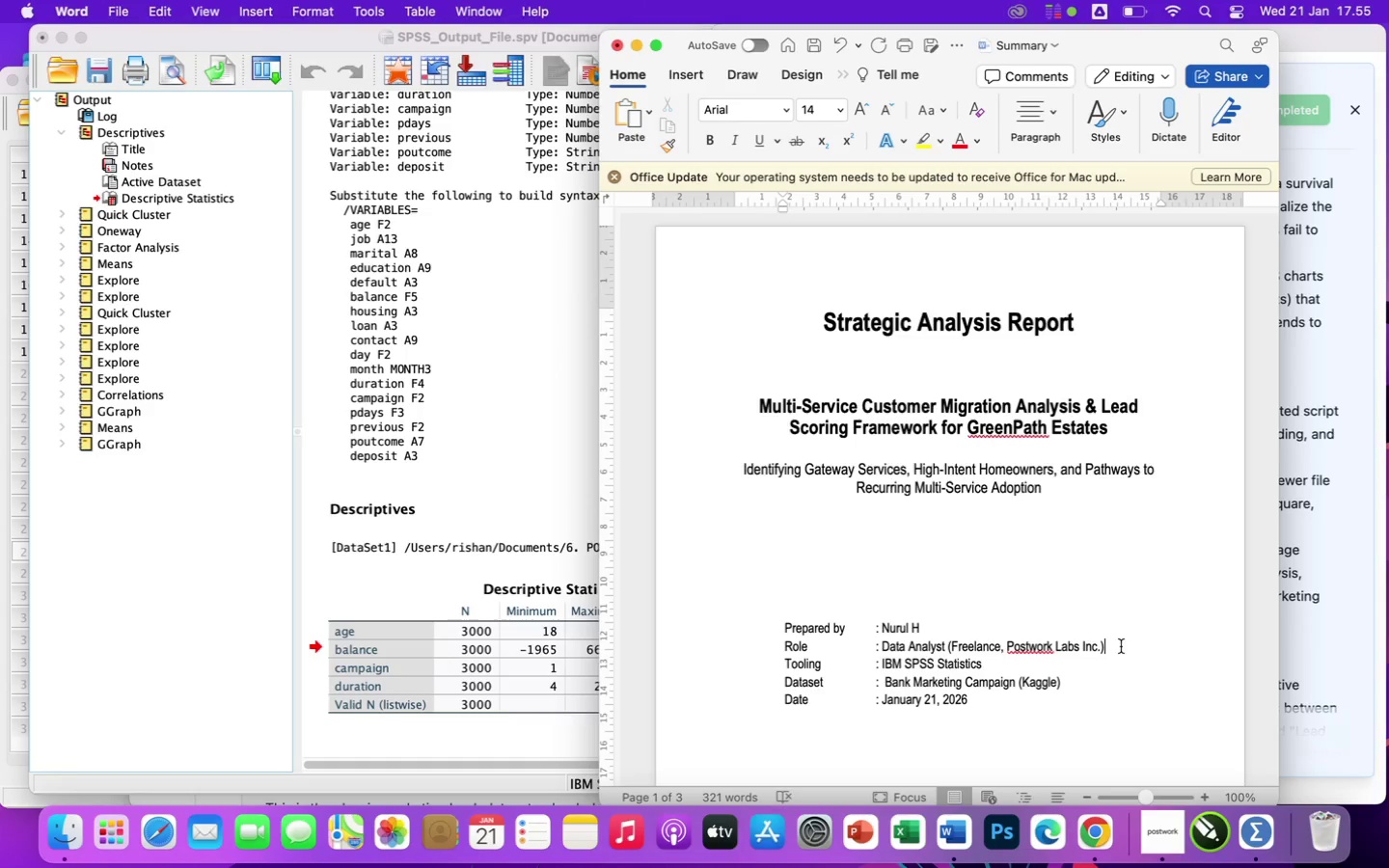 
wait(5.07)
 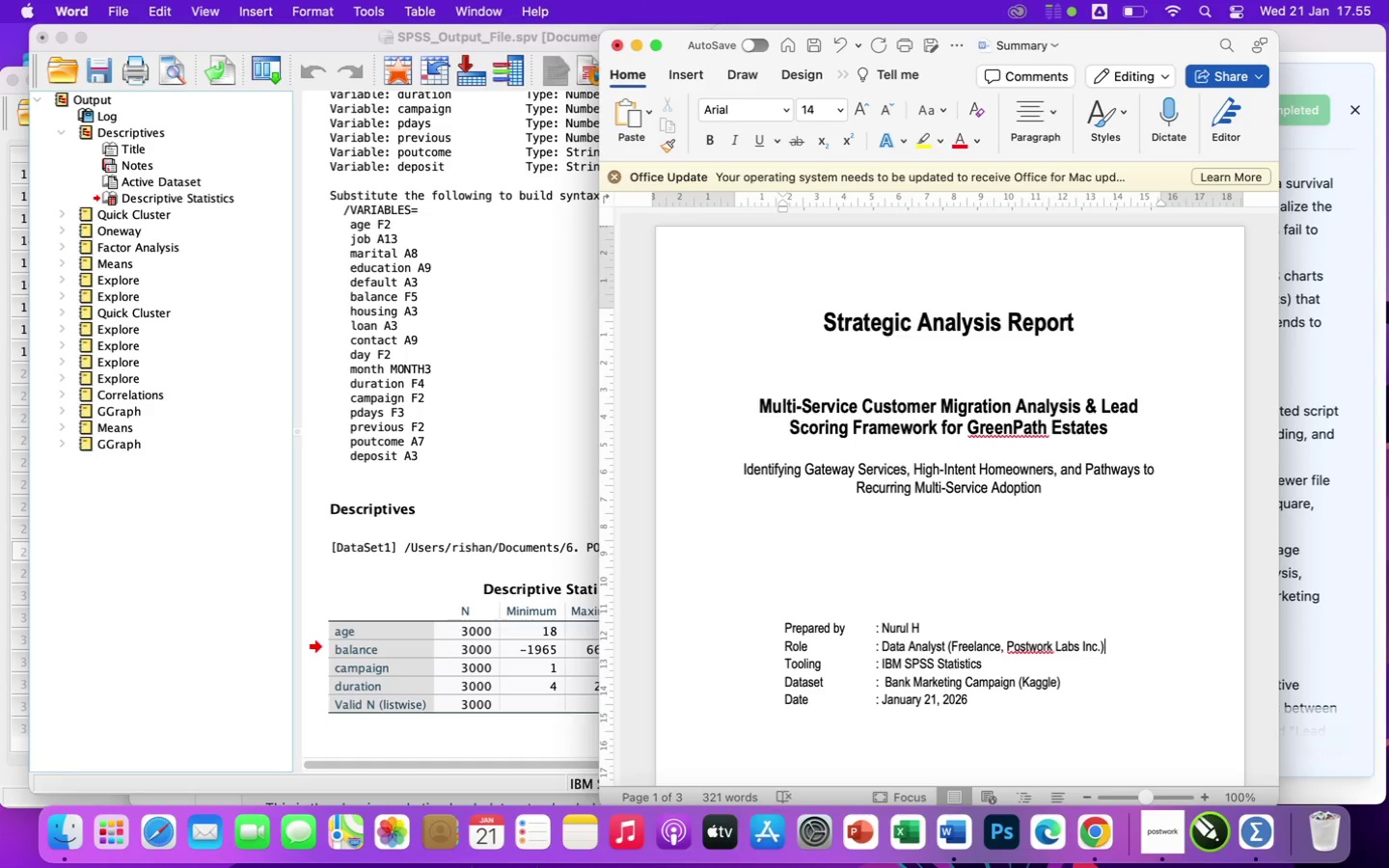 
left_click([831, 664])
 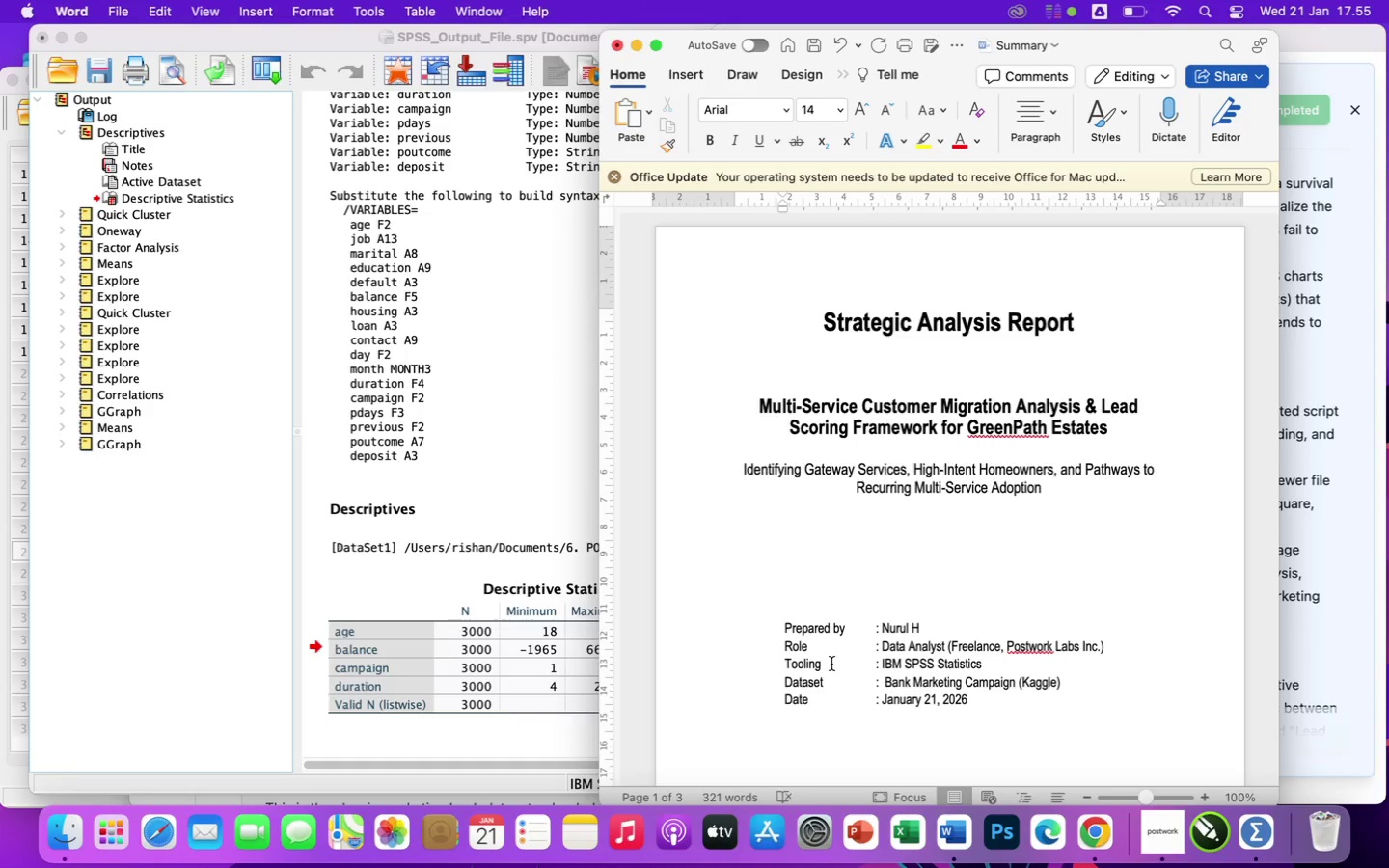 
key(ArrowLeft)
 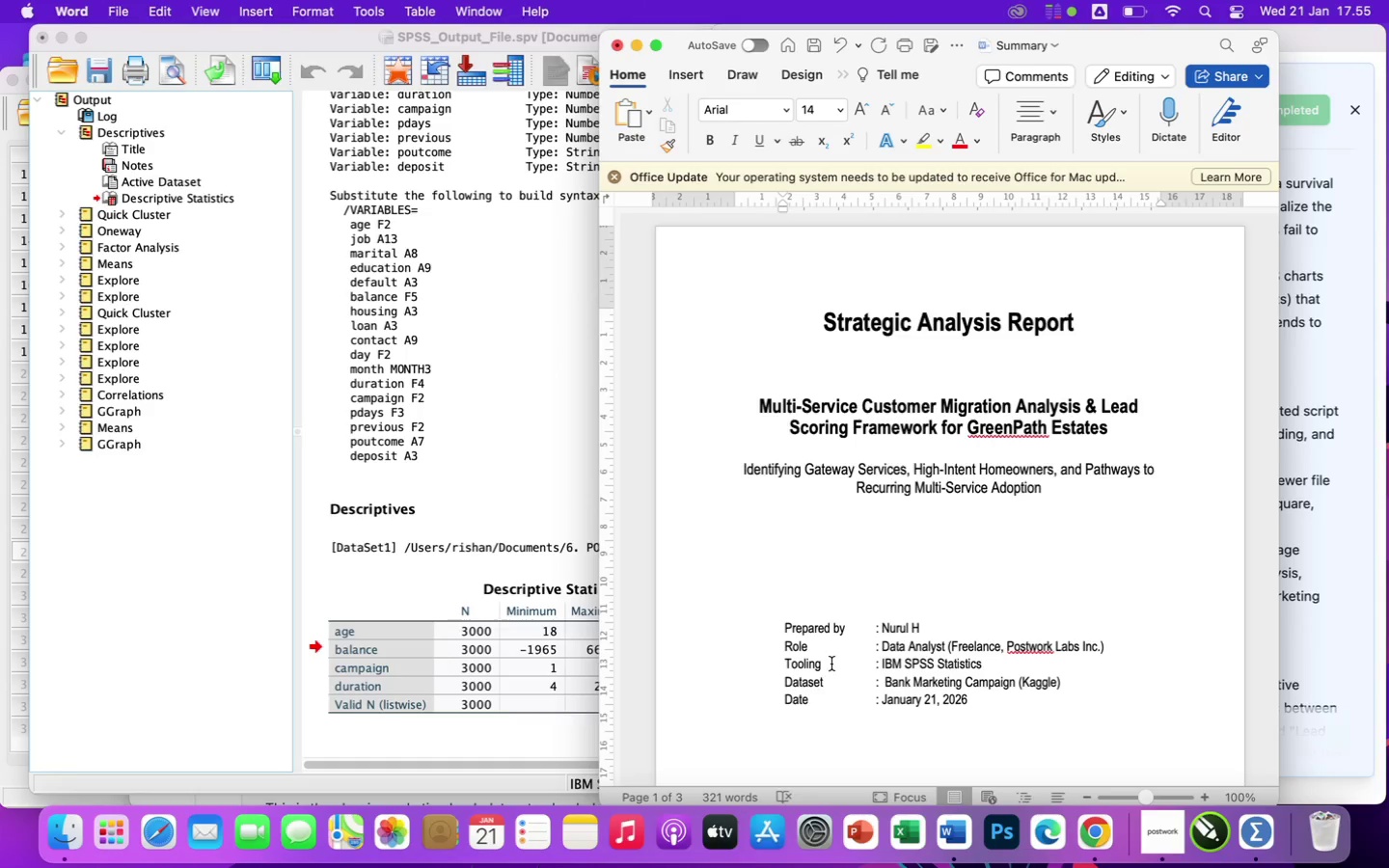 
key(Backspace)